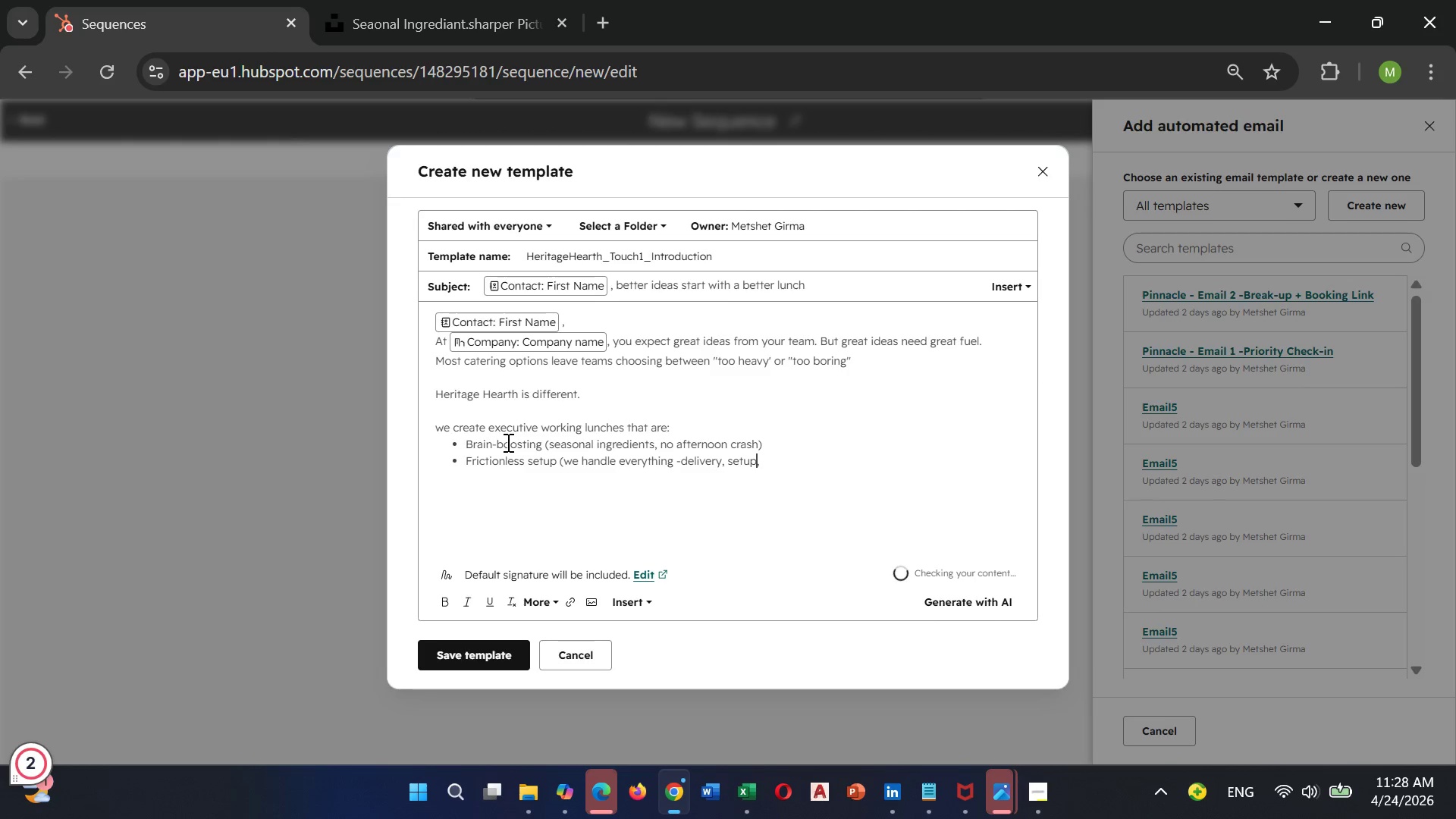 
key(ArrowRight)
 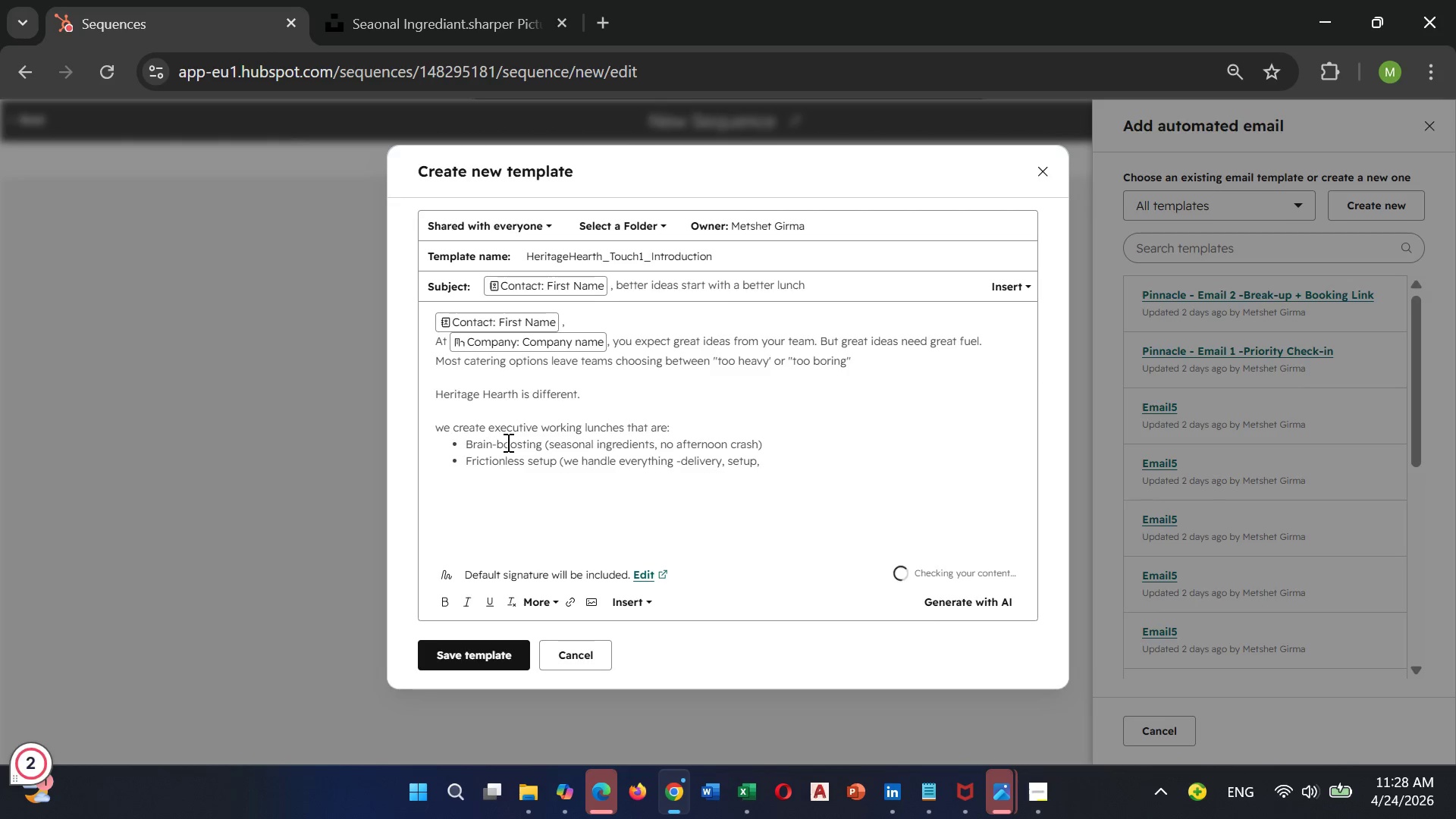 
key(ArrowRight)
 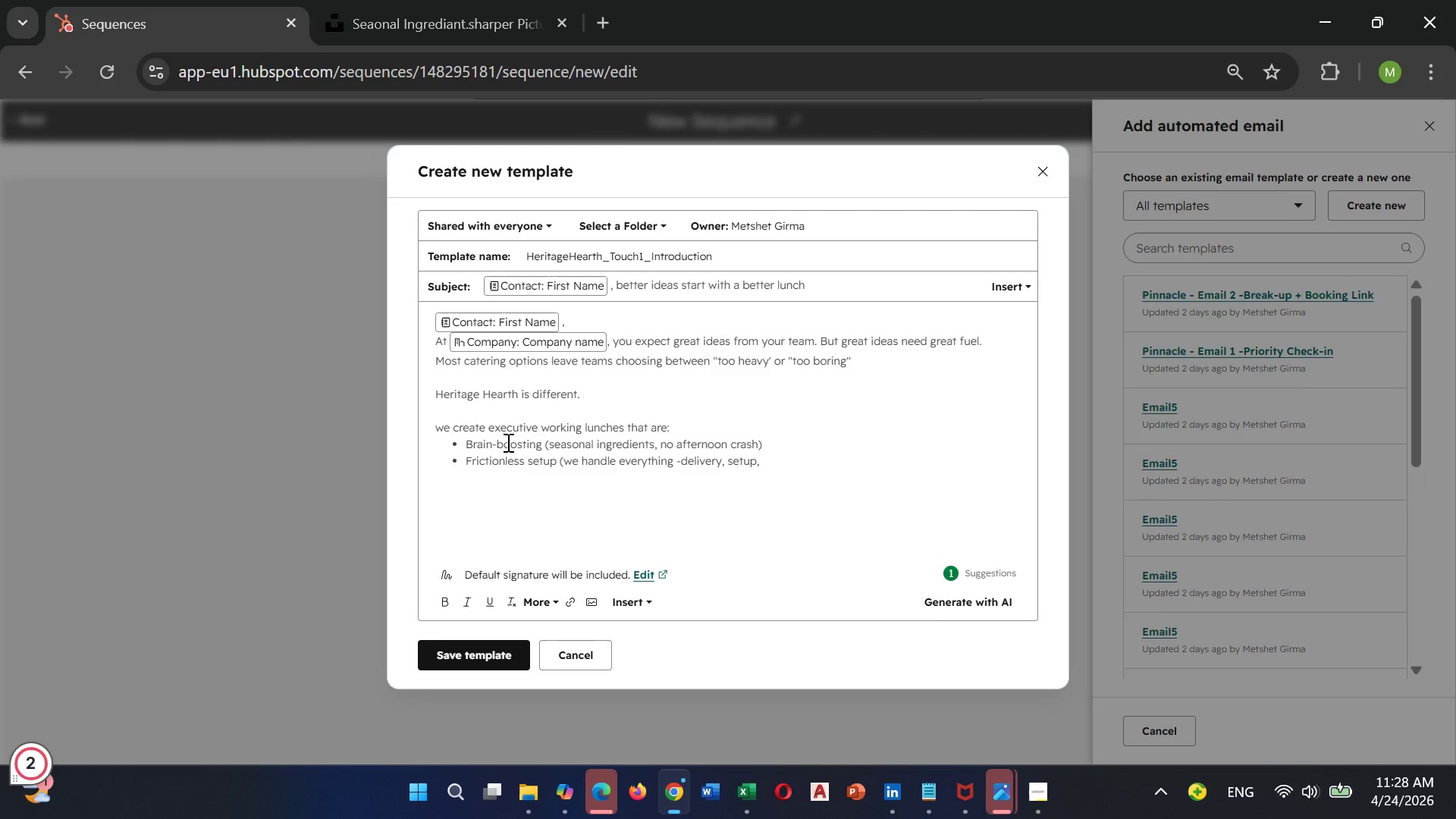 
type(cleani\up)
key(Backspace)
key(Backspace)
key(Backspace)
key(Backspace)
type(up)
 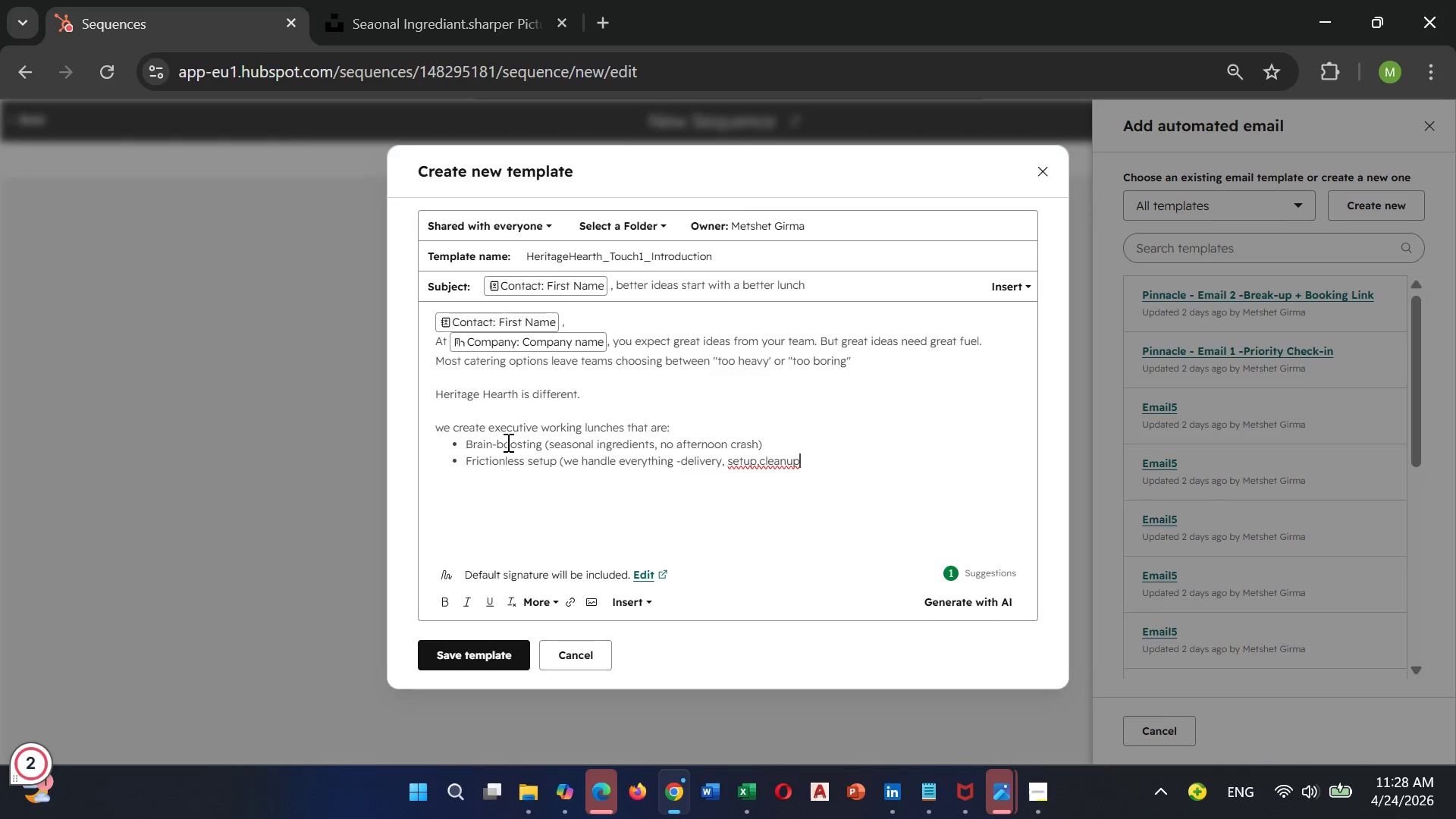 
hold_key(key=ArrowLeft, duration=0.7)
 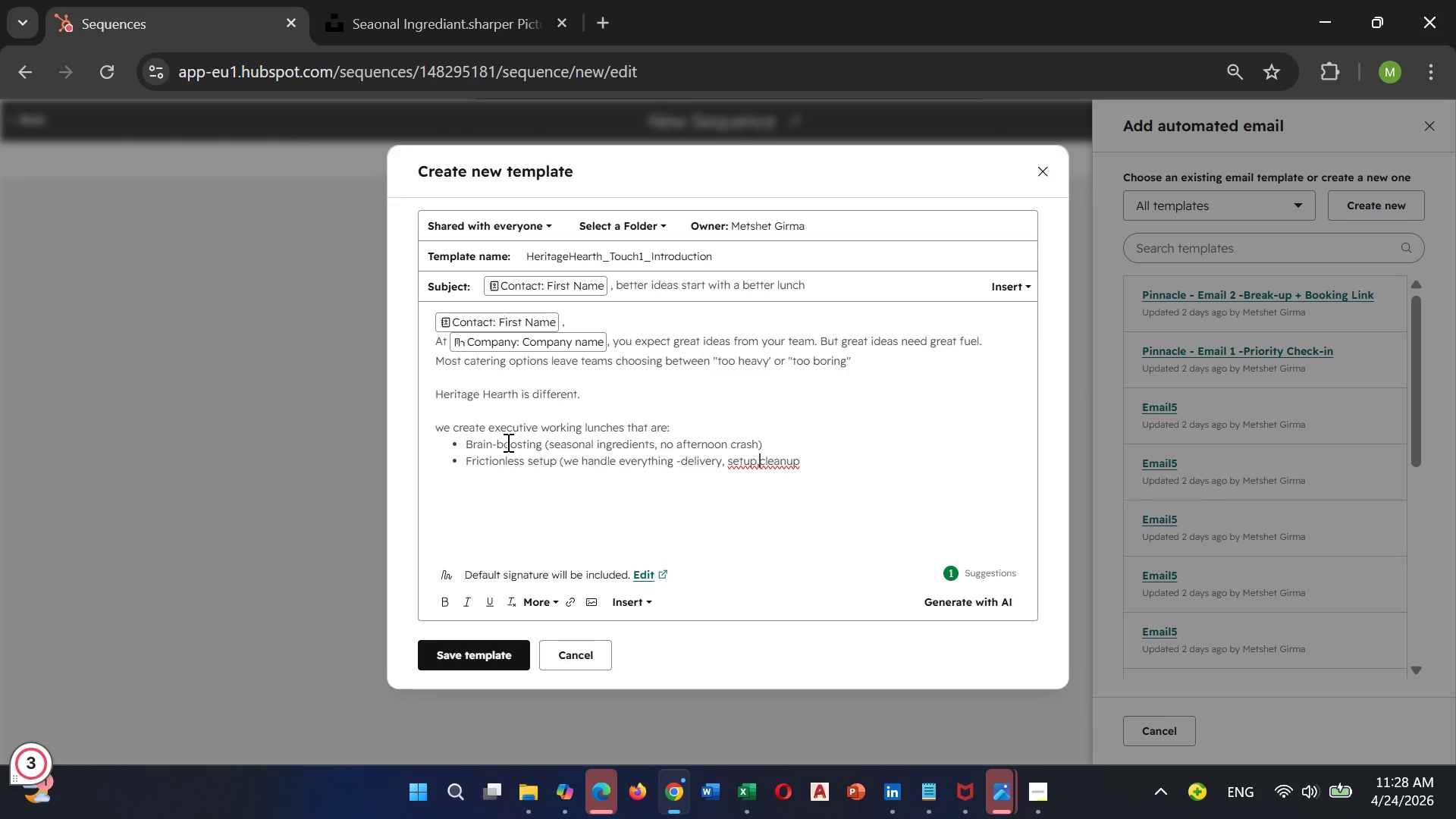 
key(ArrowRight)
 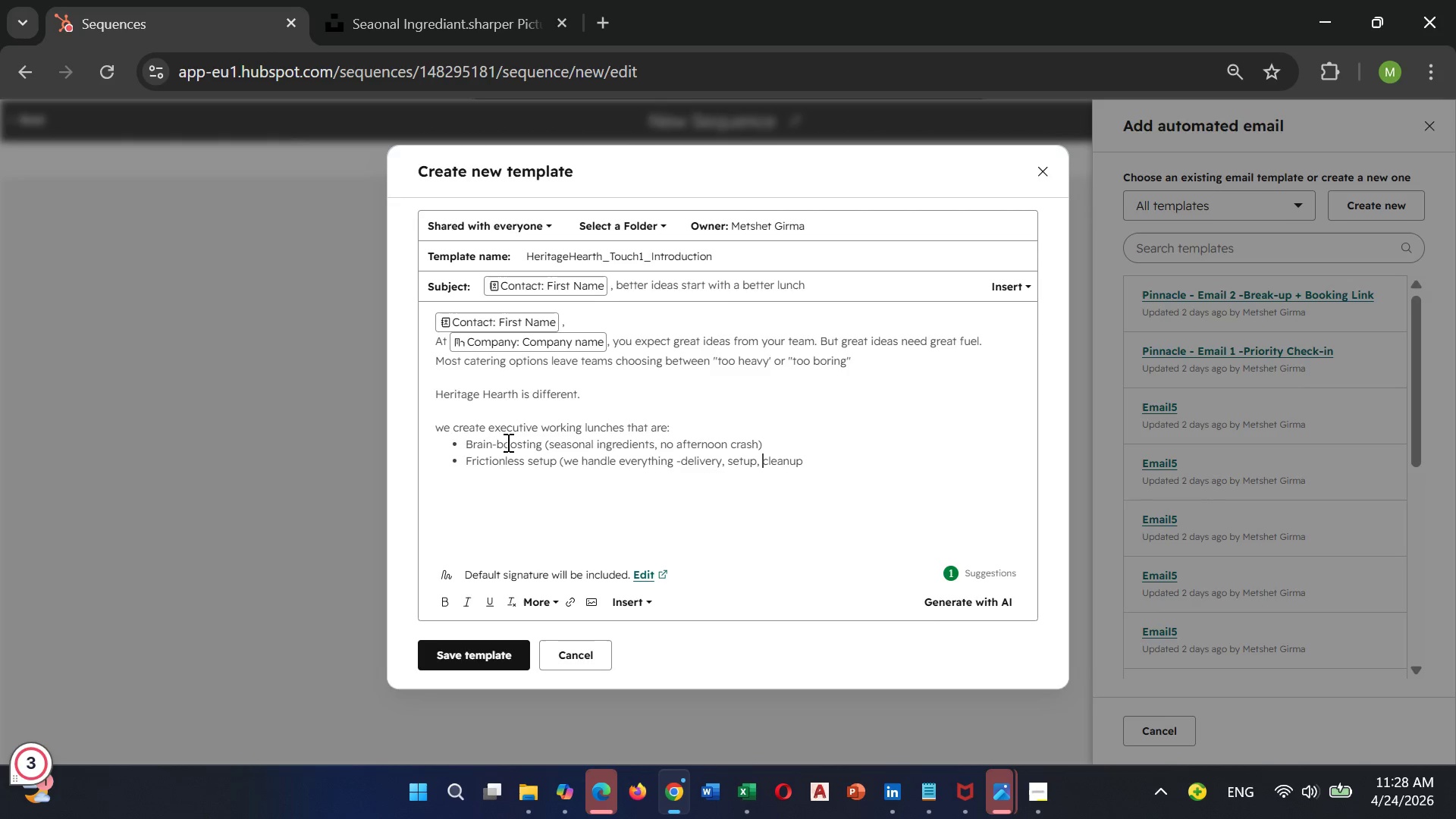 
key(Space)
 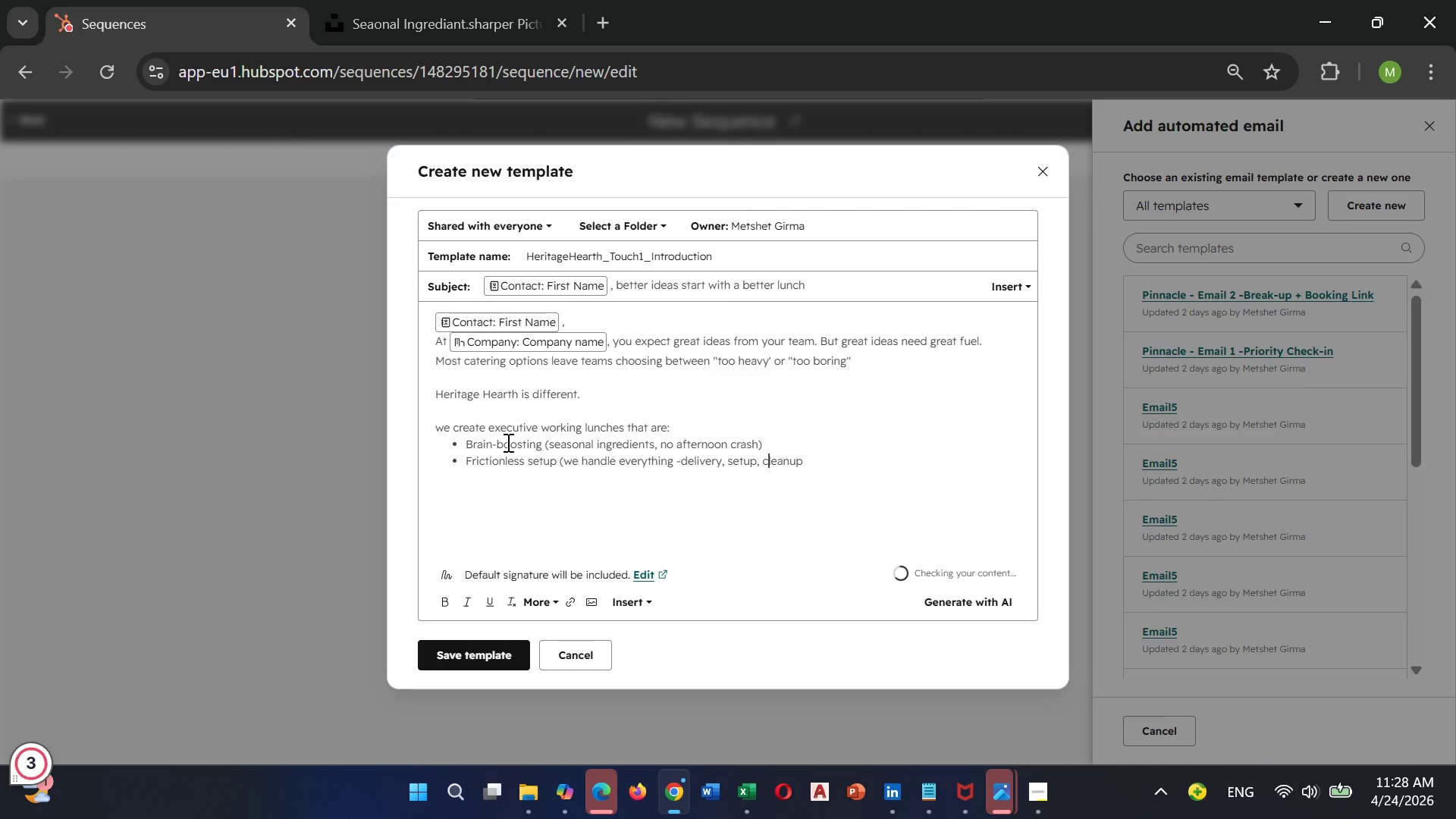 
hold_key(key=ArrowRight, duration=0.77)
 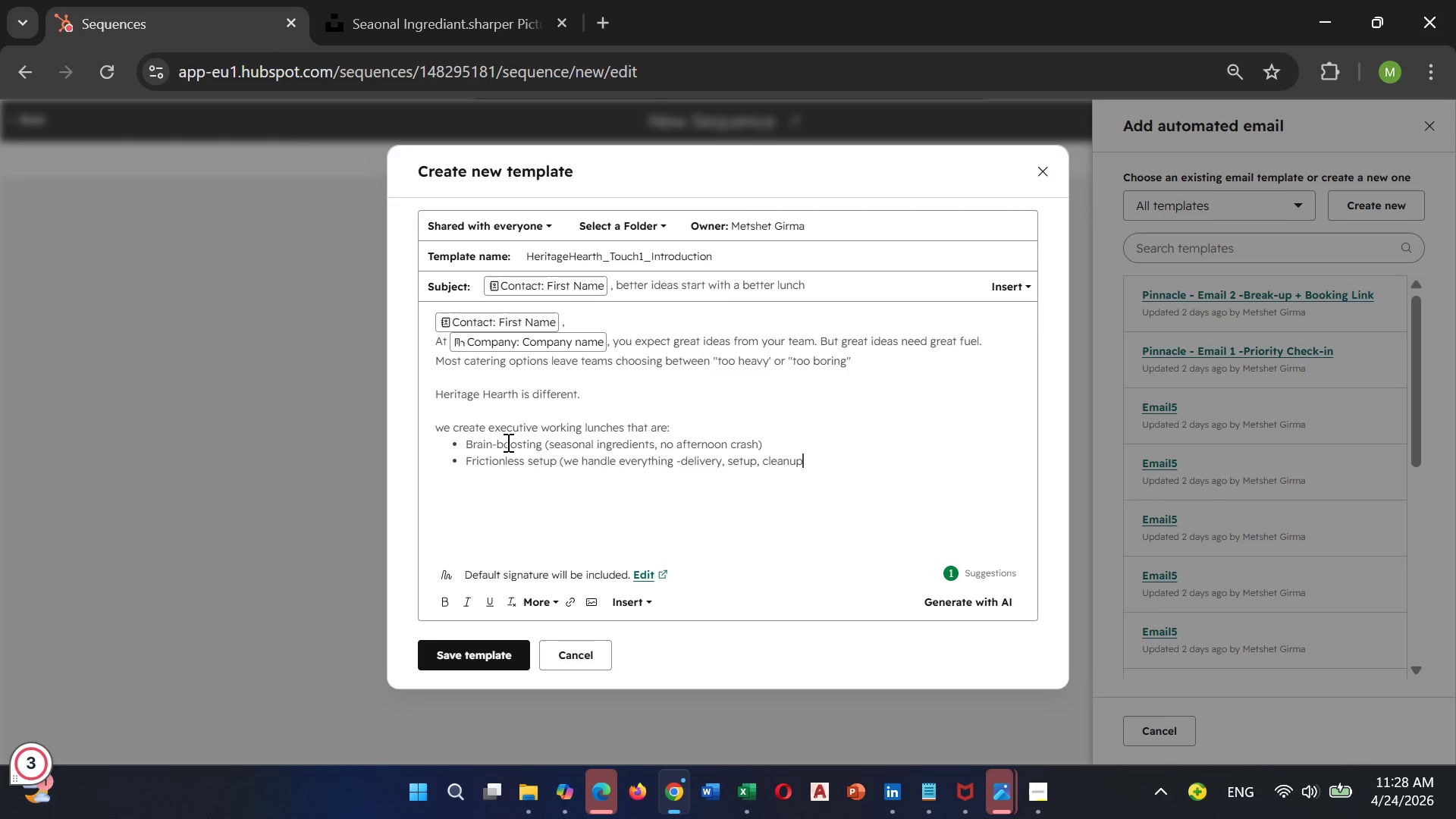 
key(Shift+0)
 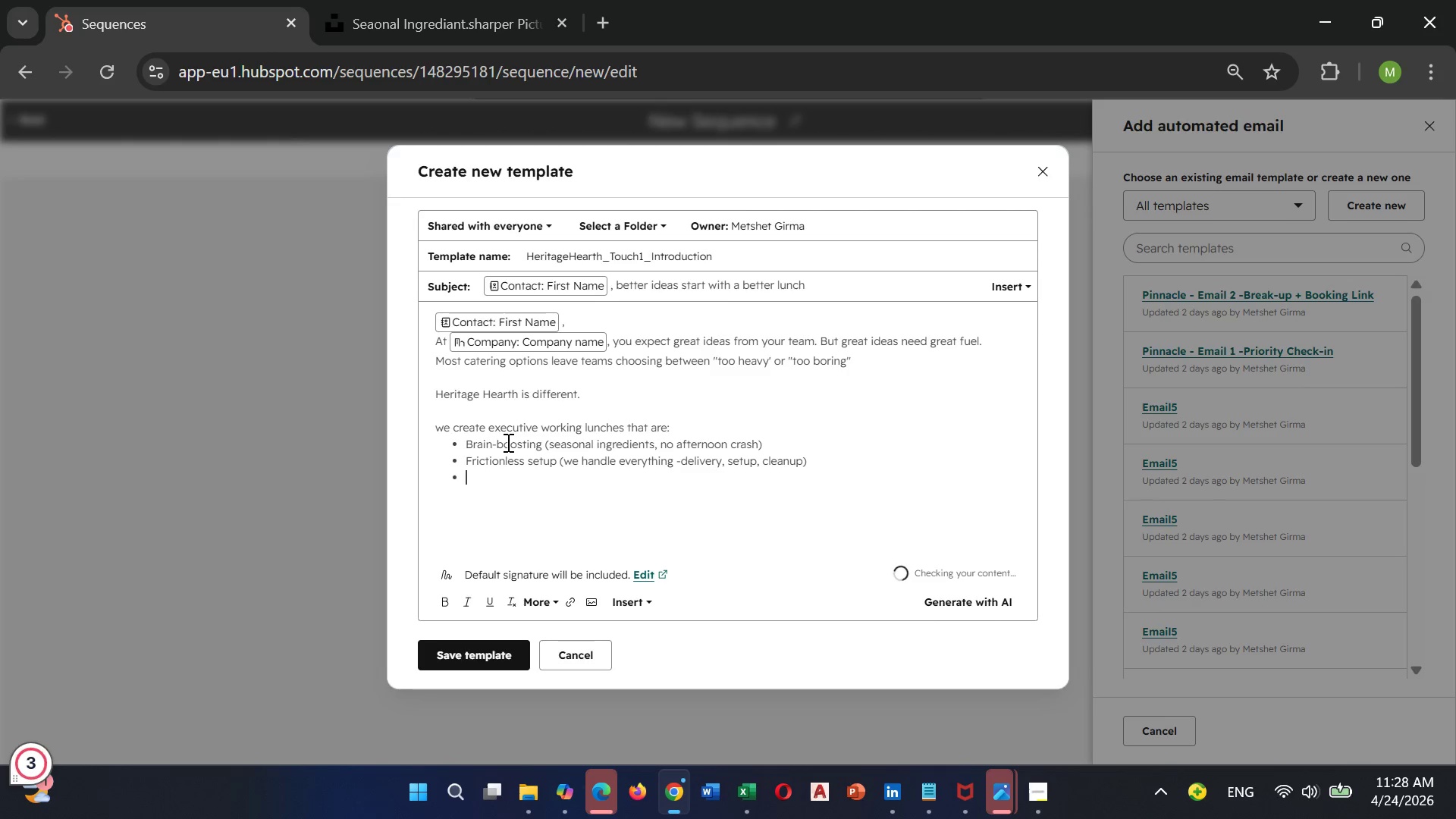 
key(Enter)
 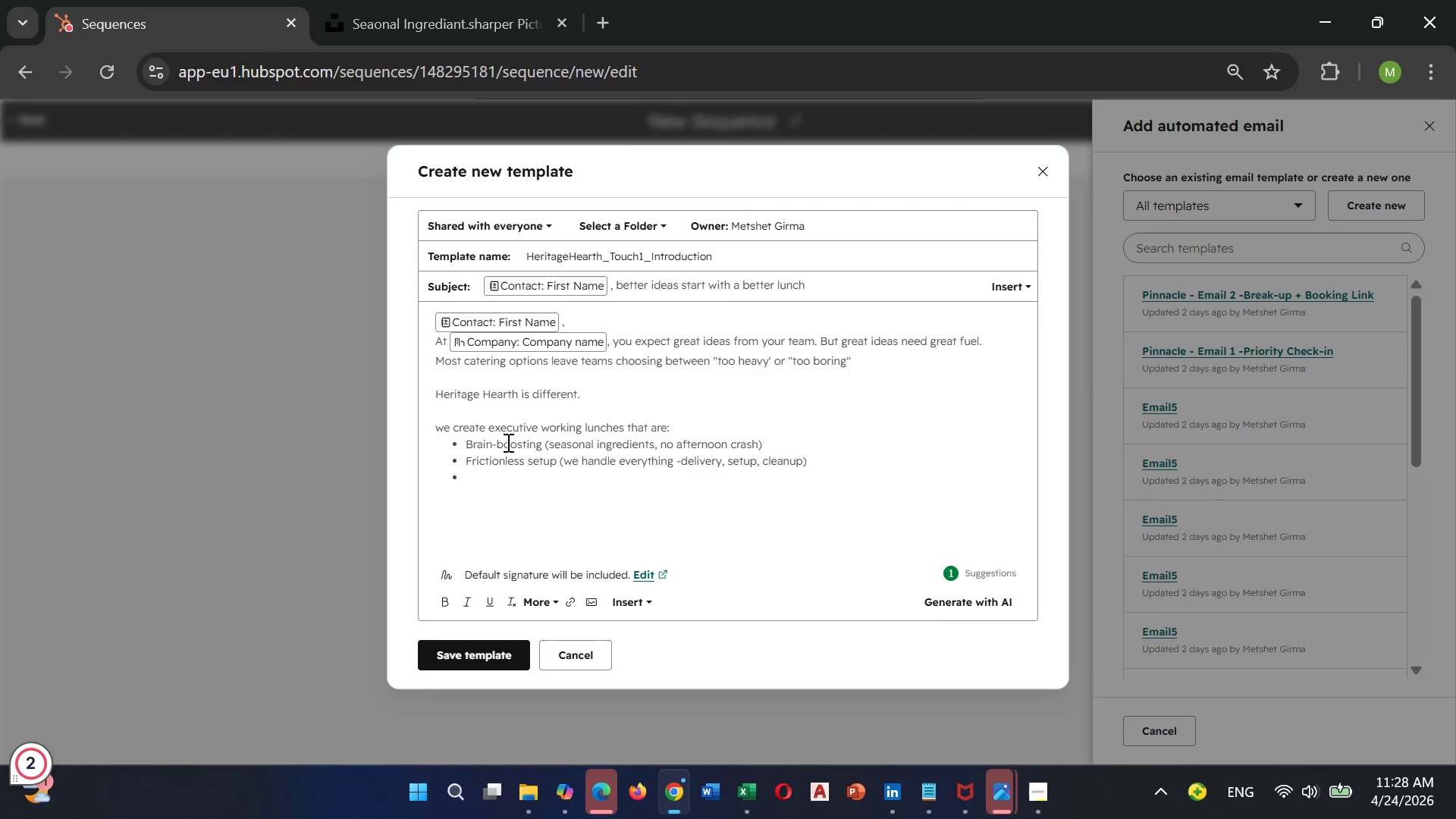 
type(Impressive presentation)
 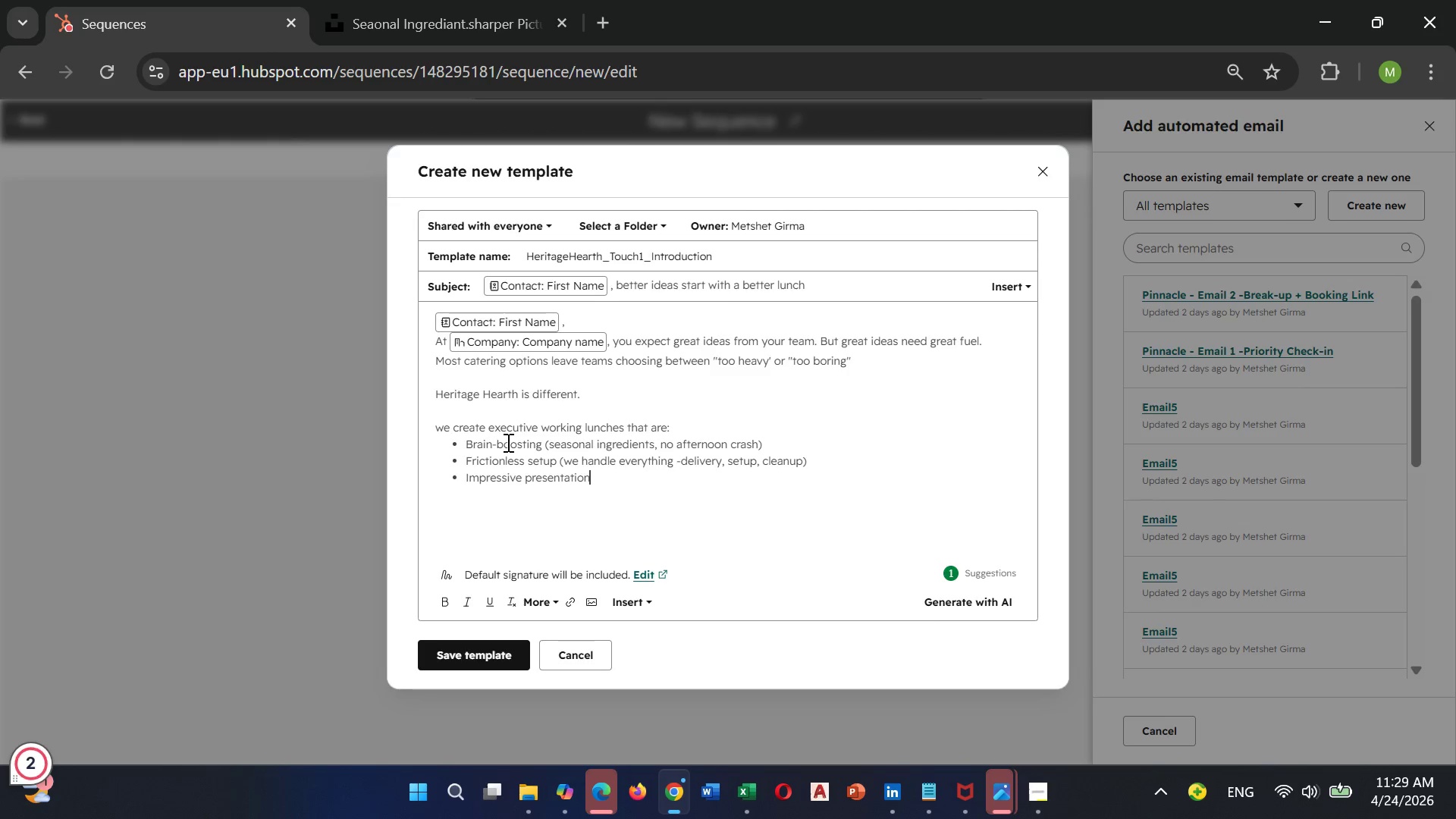 
type((your team se)
key(Backspace)
key(Backspace)
type(deserves better than ge)
 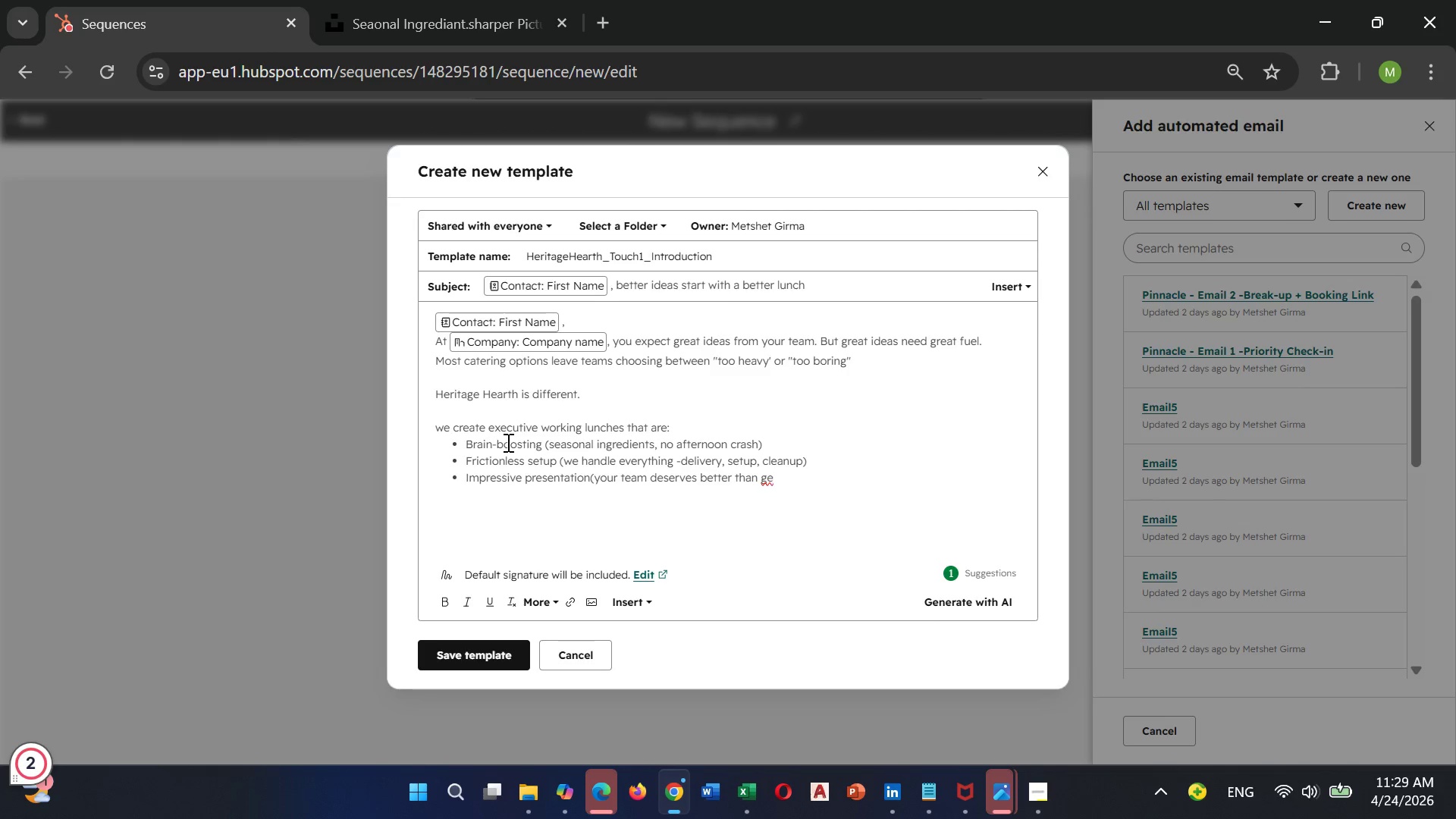 
type(neric boxes)
 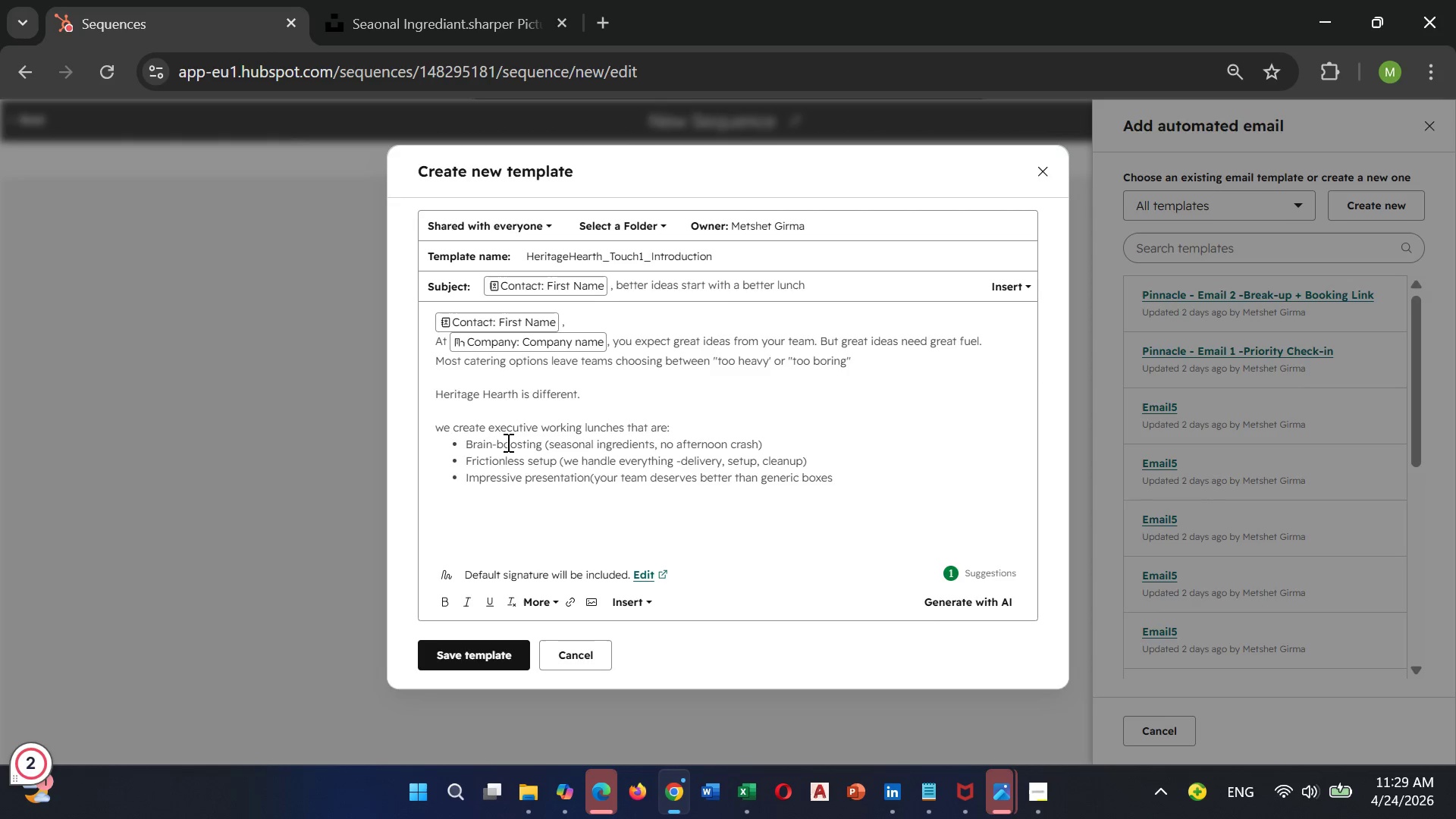 
key(Shift+0)
 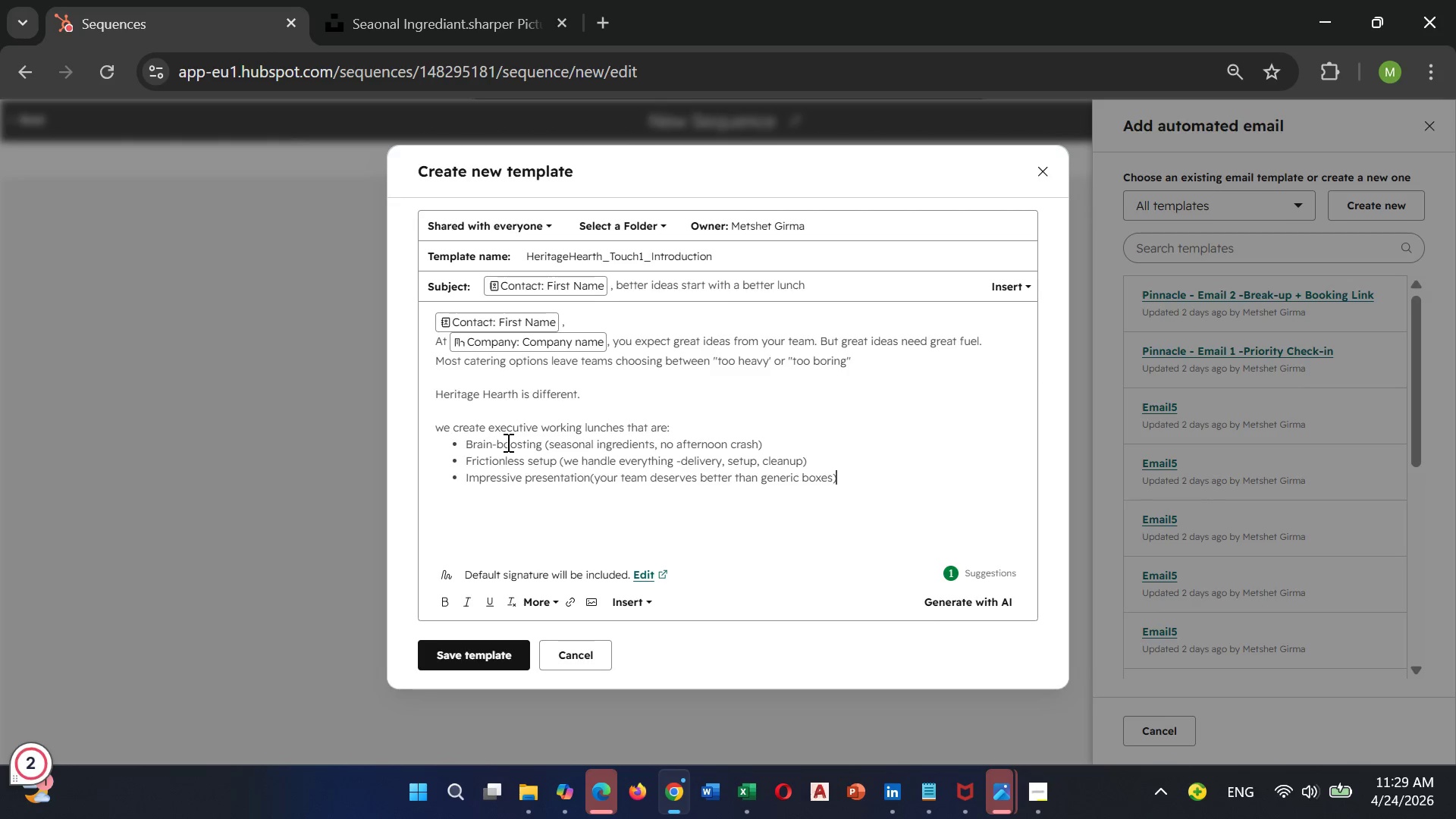 
key(Enter)
 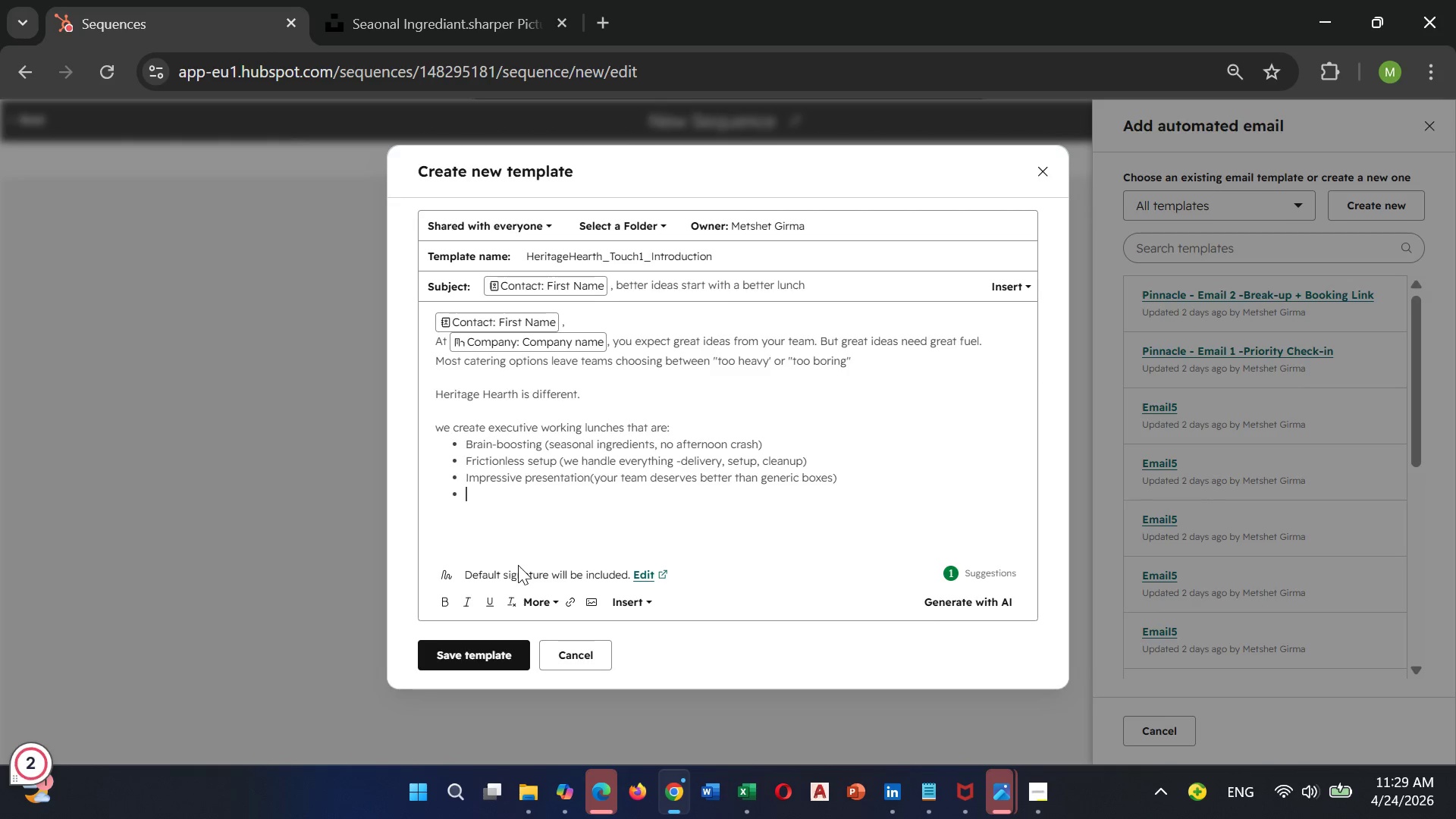 
left_click([529, 595])
 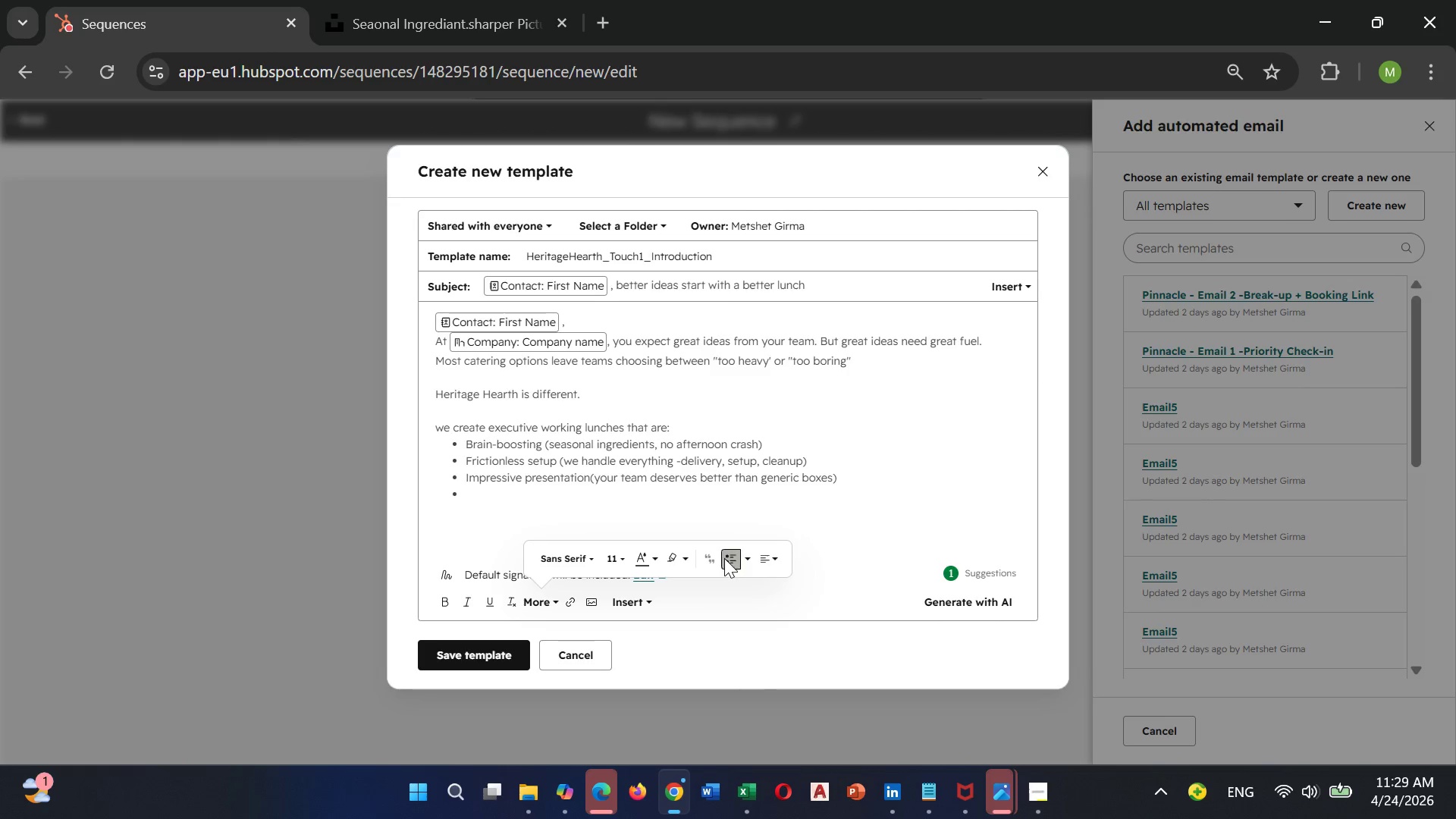 
left_click([724, 558])
 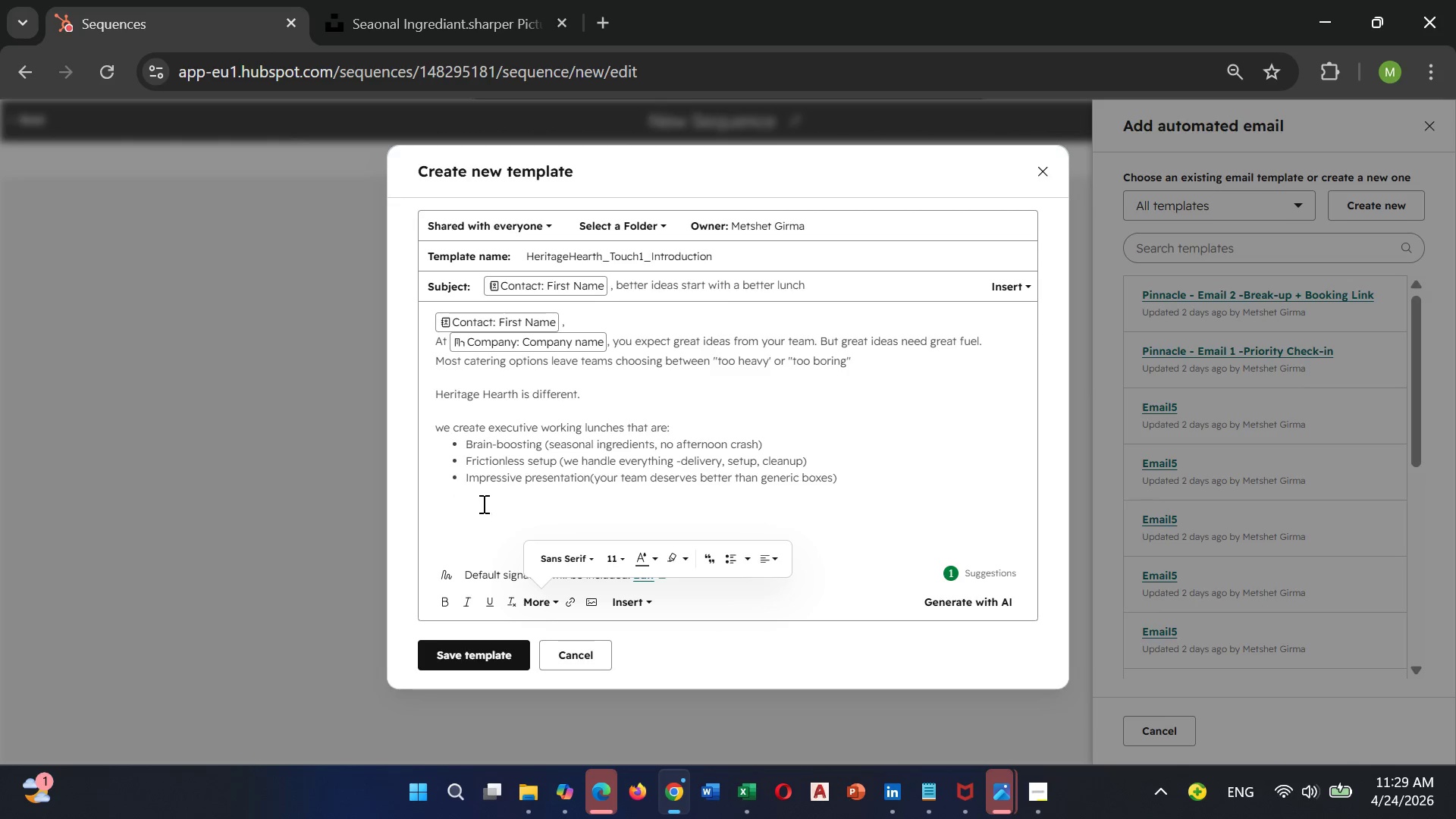 
left_click([482, 504])
 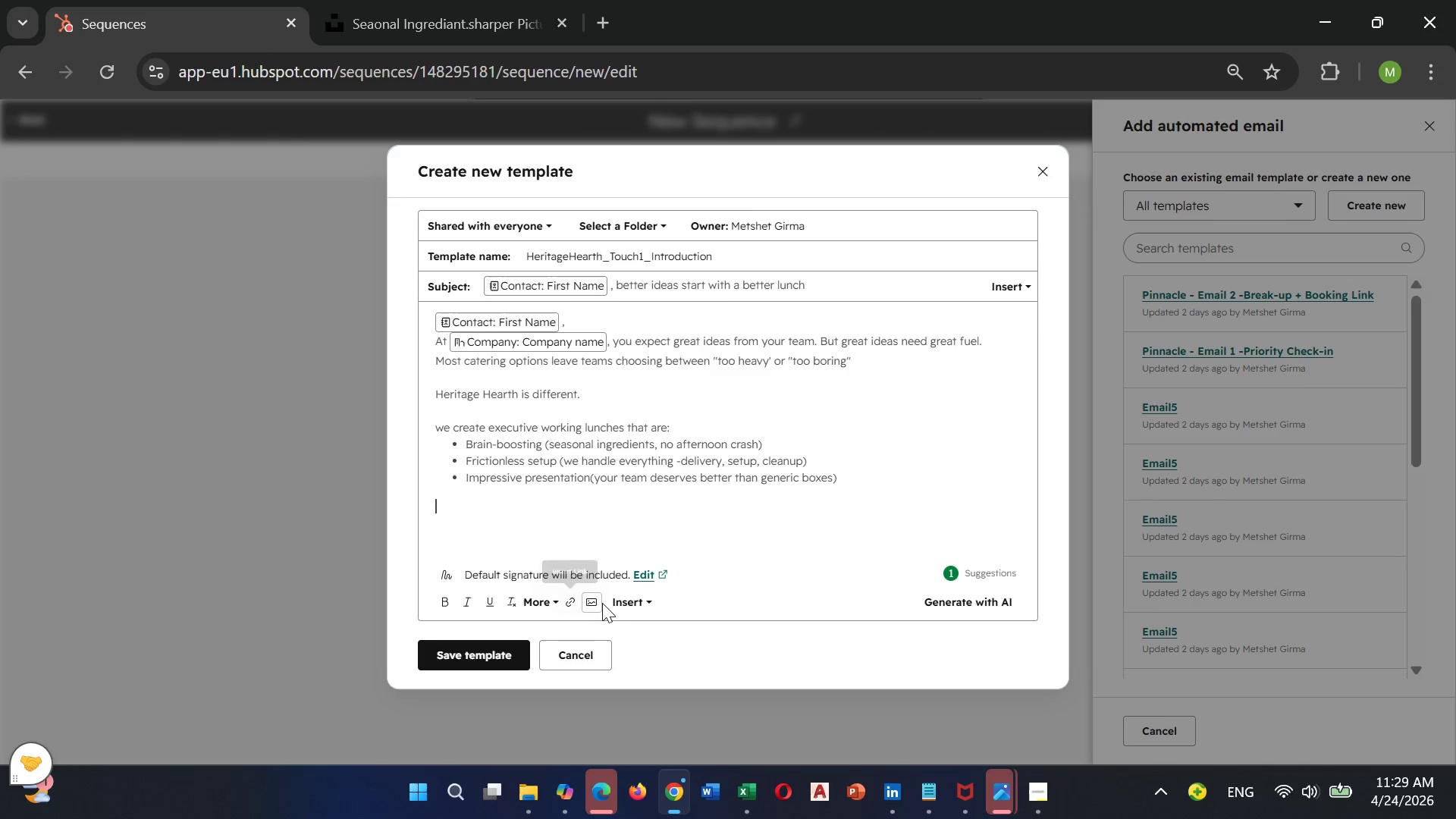 
left_click([626, 595])
 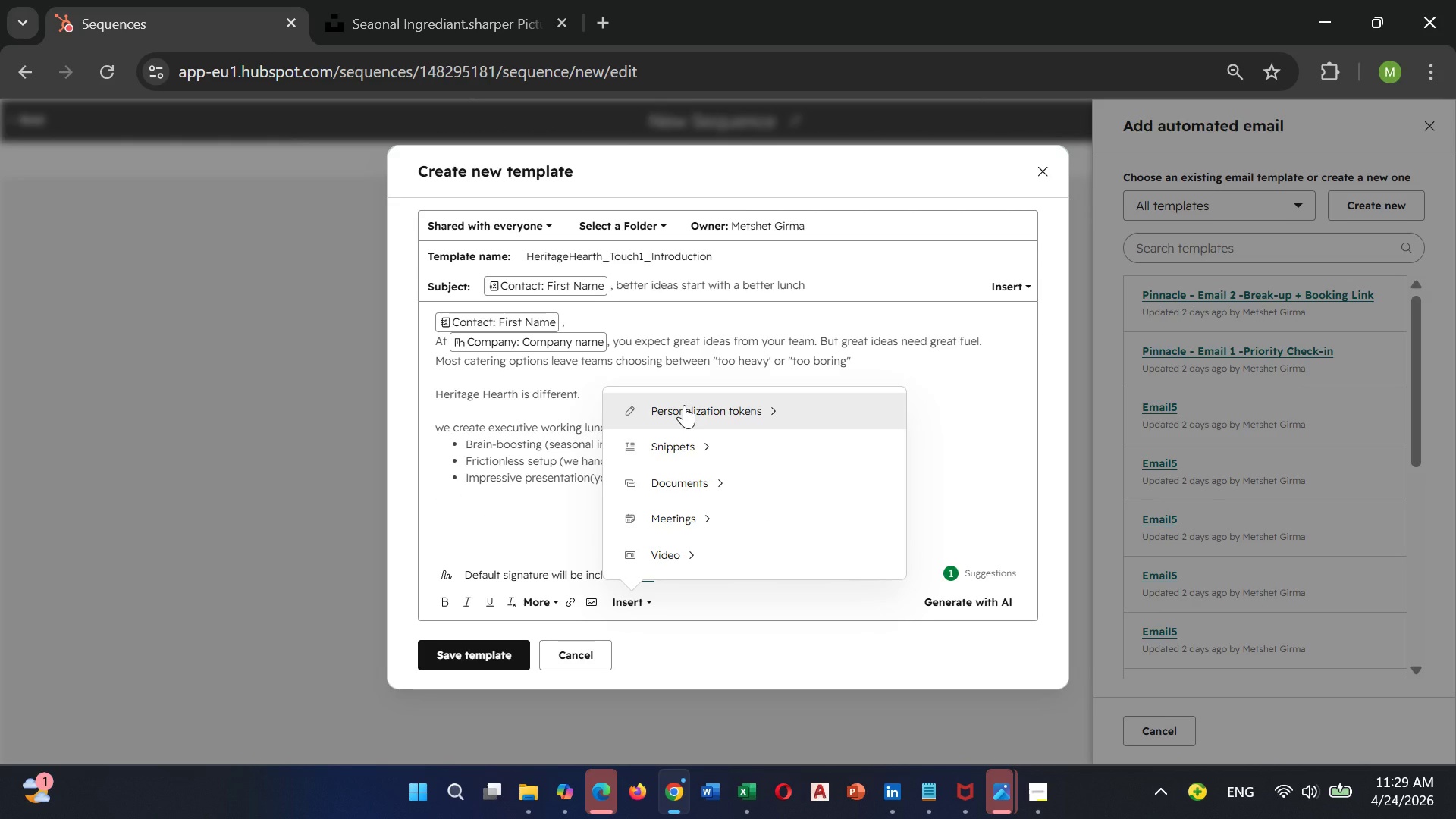 
left_click([684, 405])
 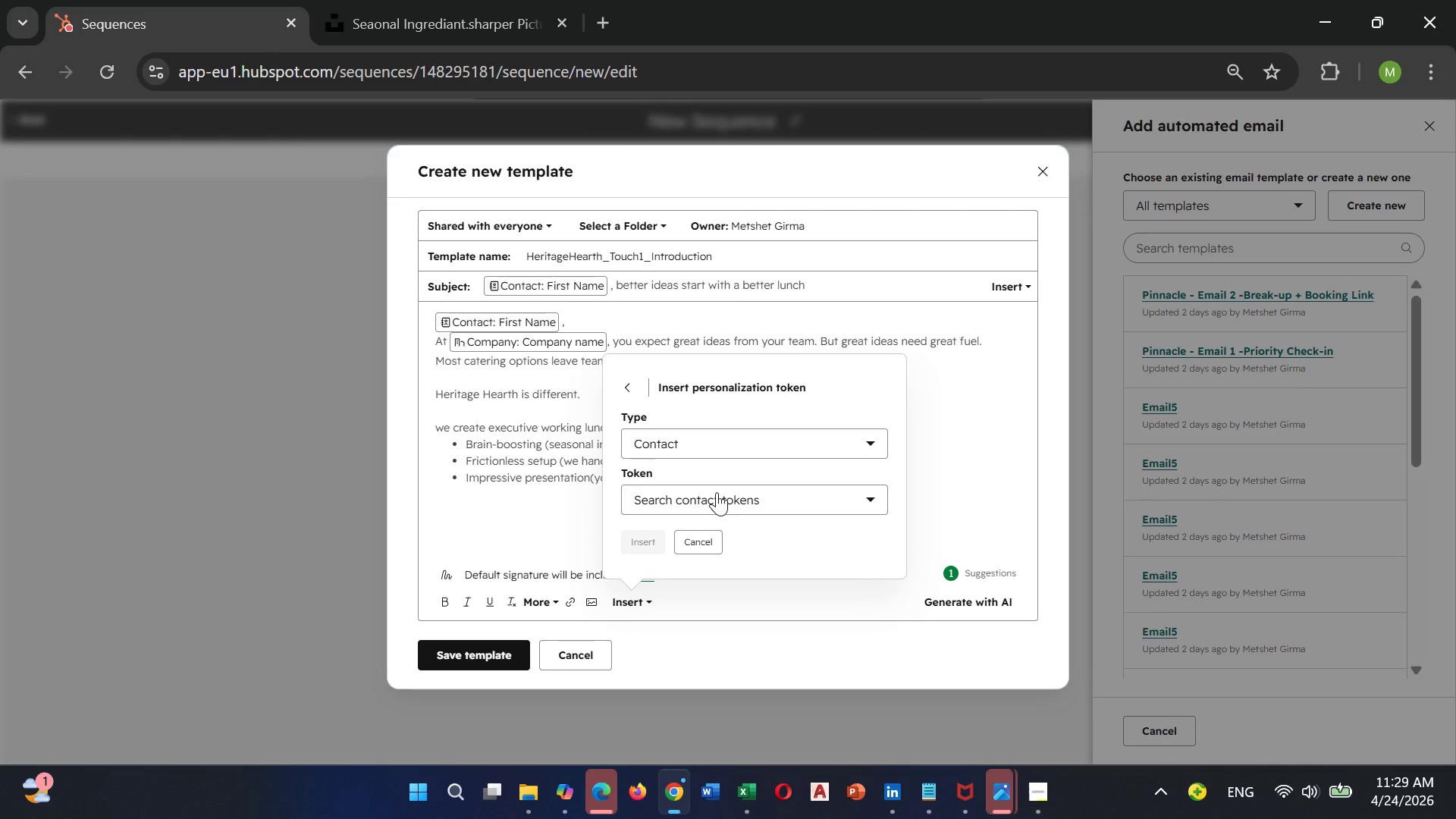 
left_click([717, 492])
 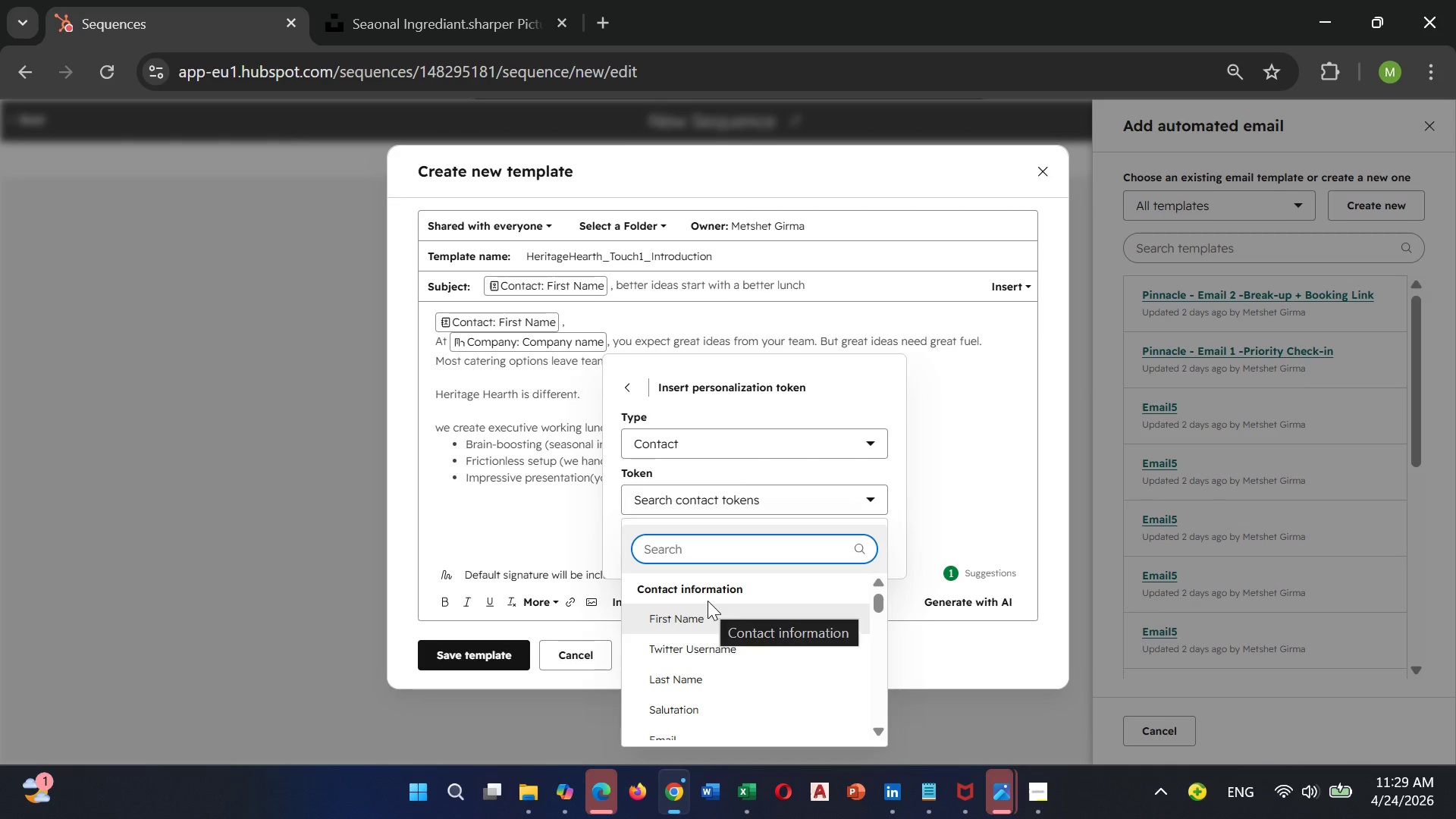 
type(preff)
key(Backspace)
 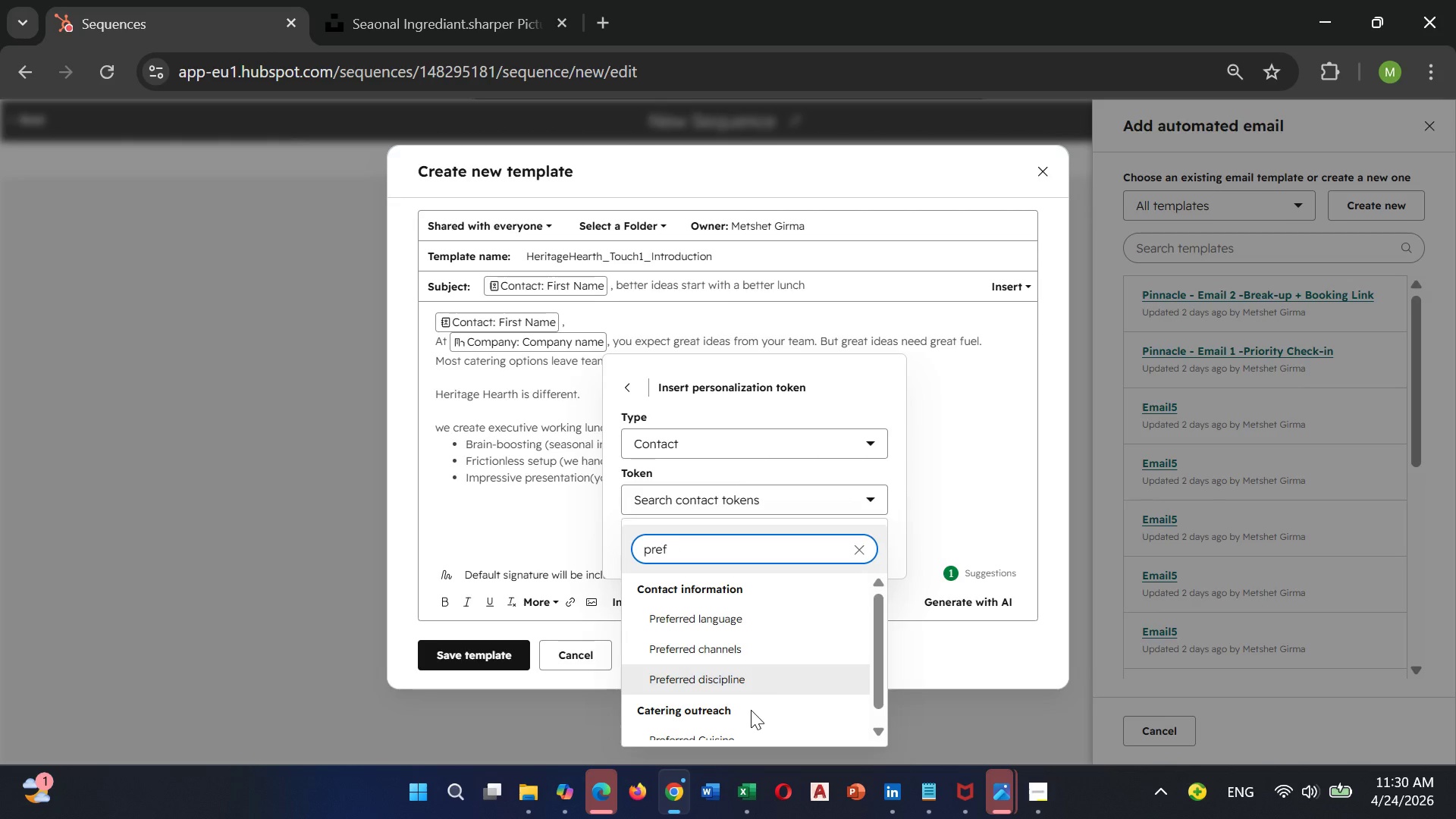 
left_click([733, 730])
 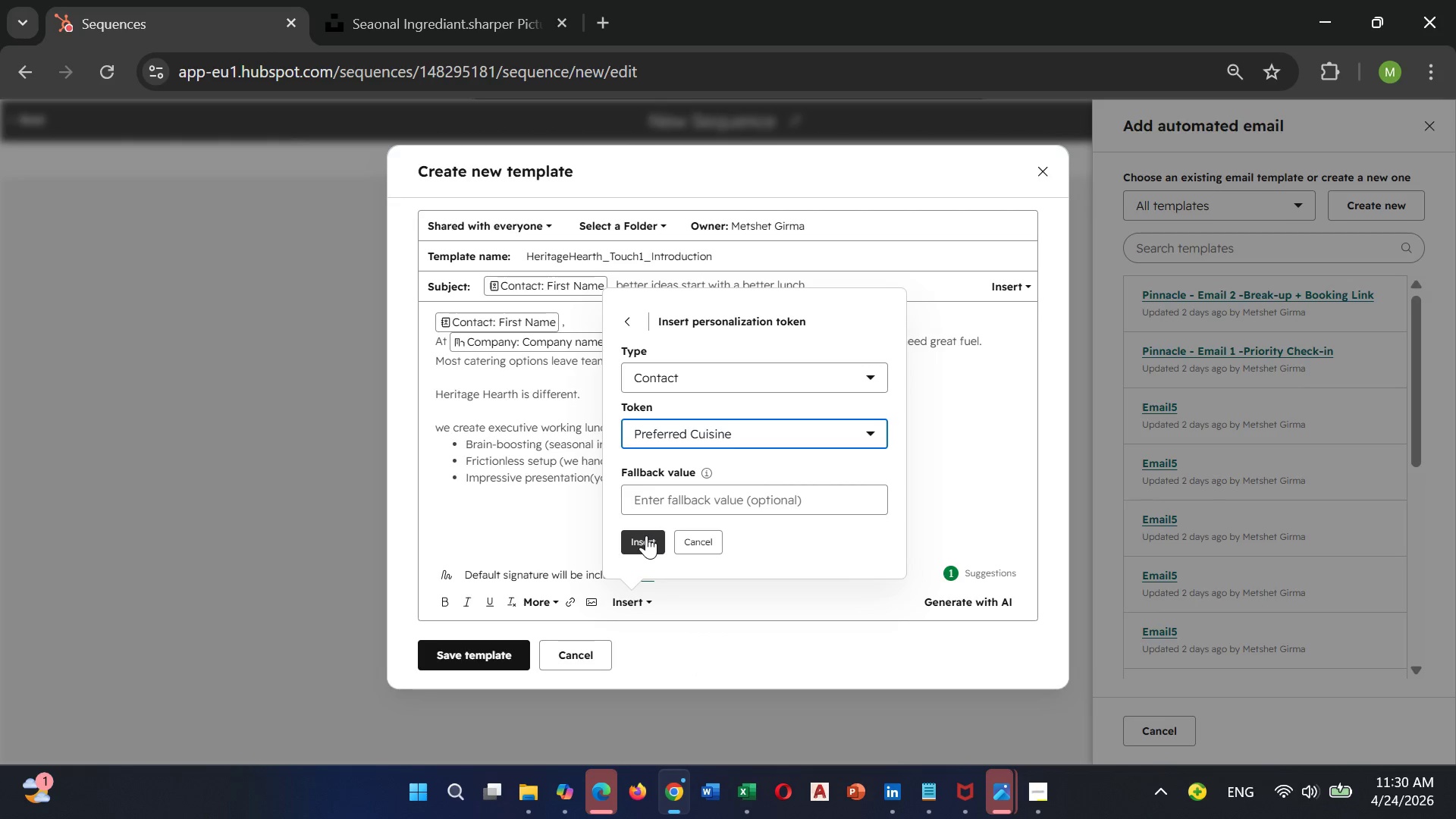 
left_click([646, 535])
 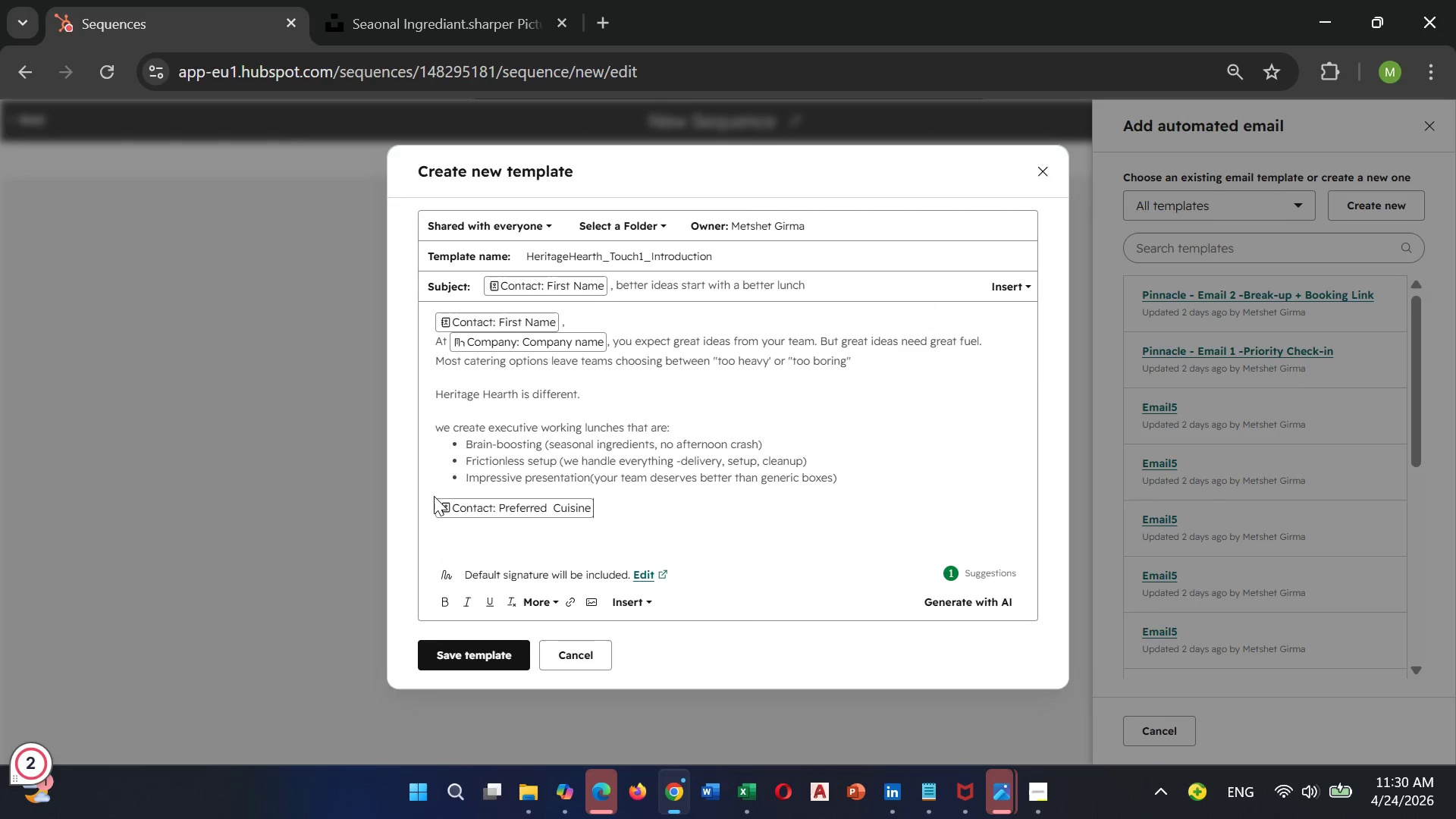 
scroll: coordinate [748, 704], scroll_direction: down, amount: 5.0
 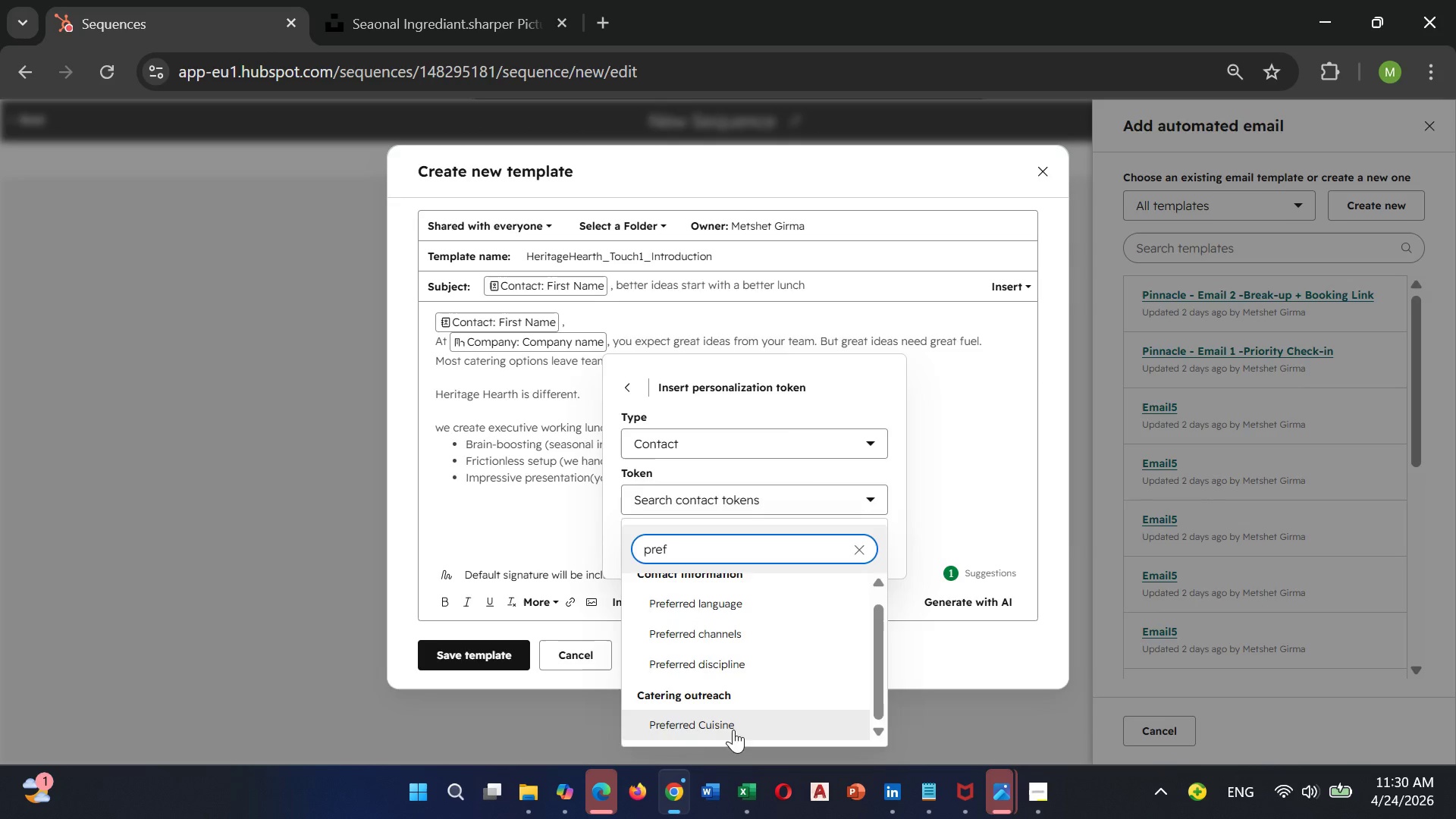 
wait(7.63)
 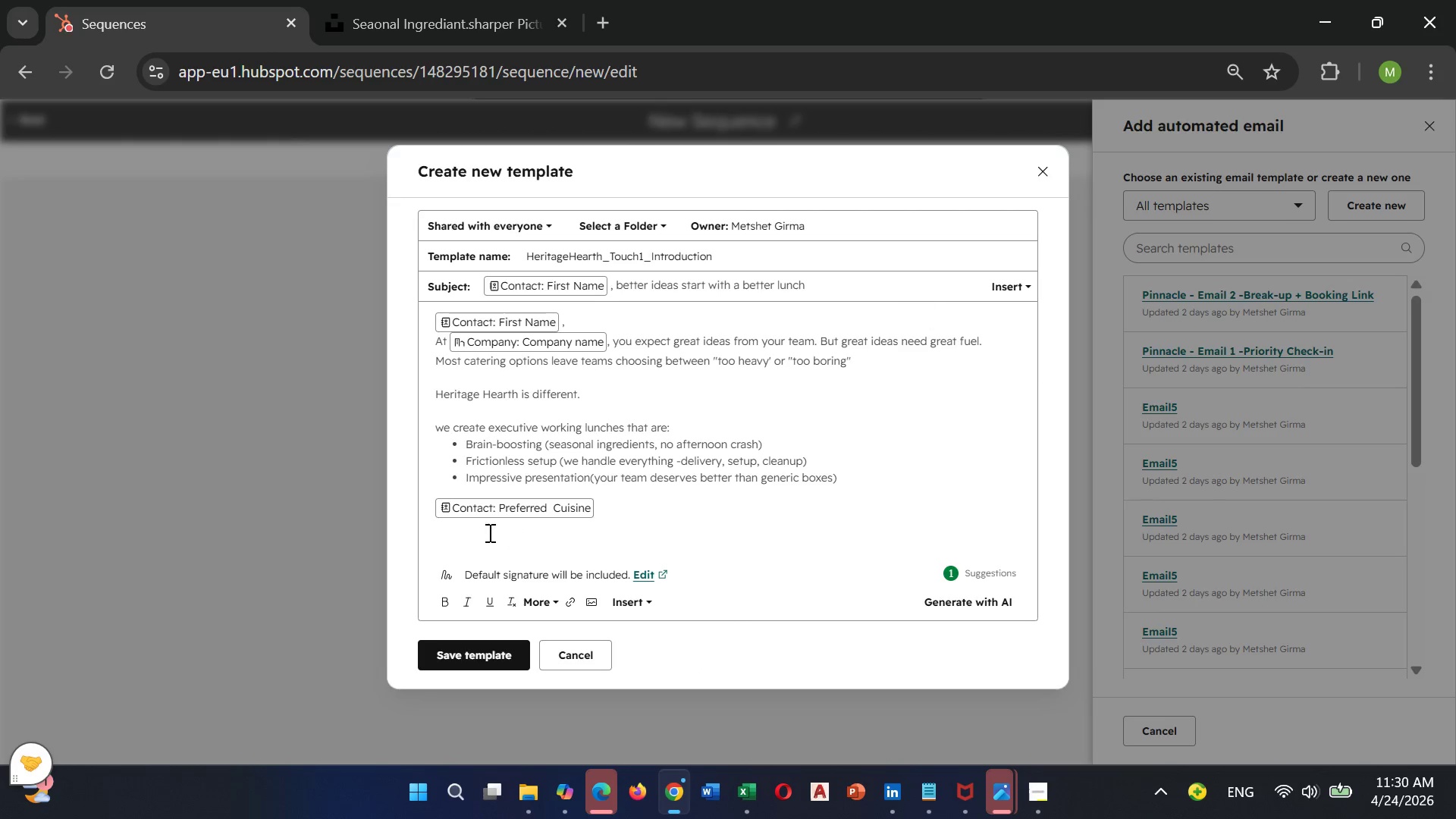 
left_click([432, 507])
 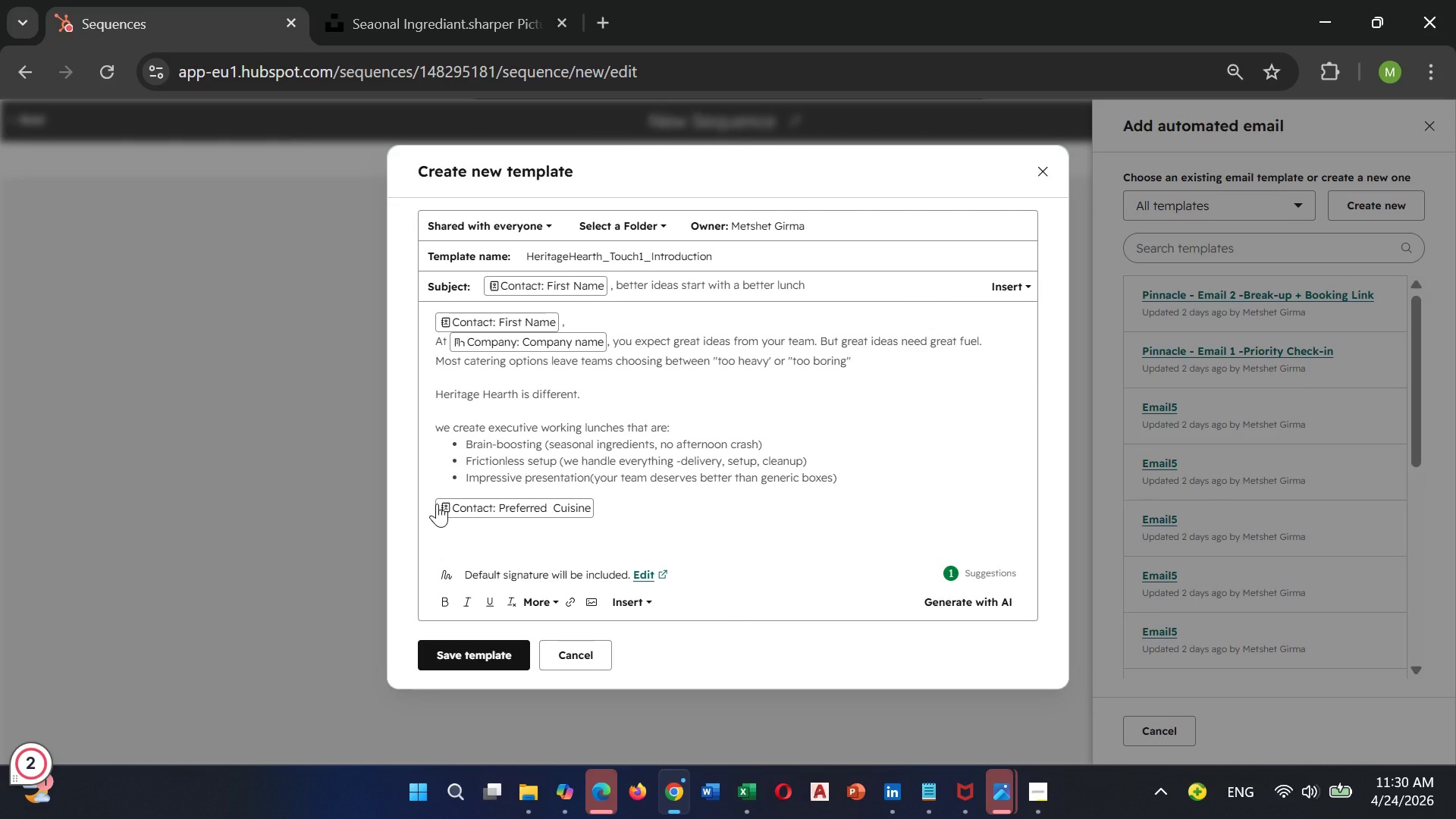 
left_click([437, 504])
 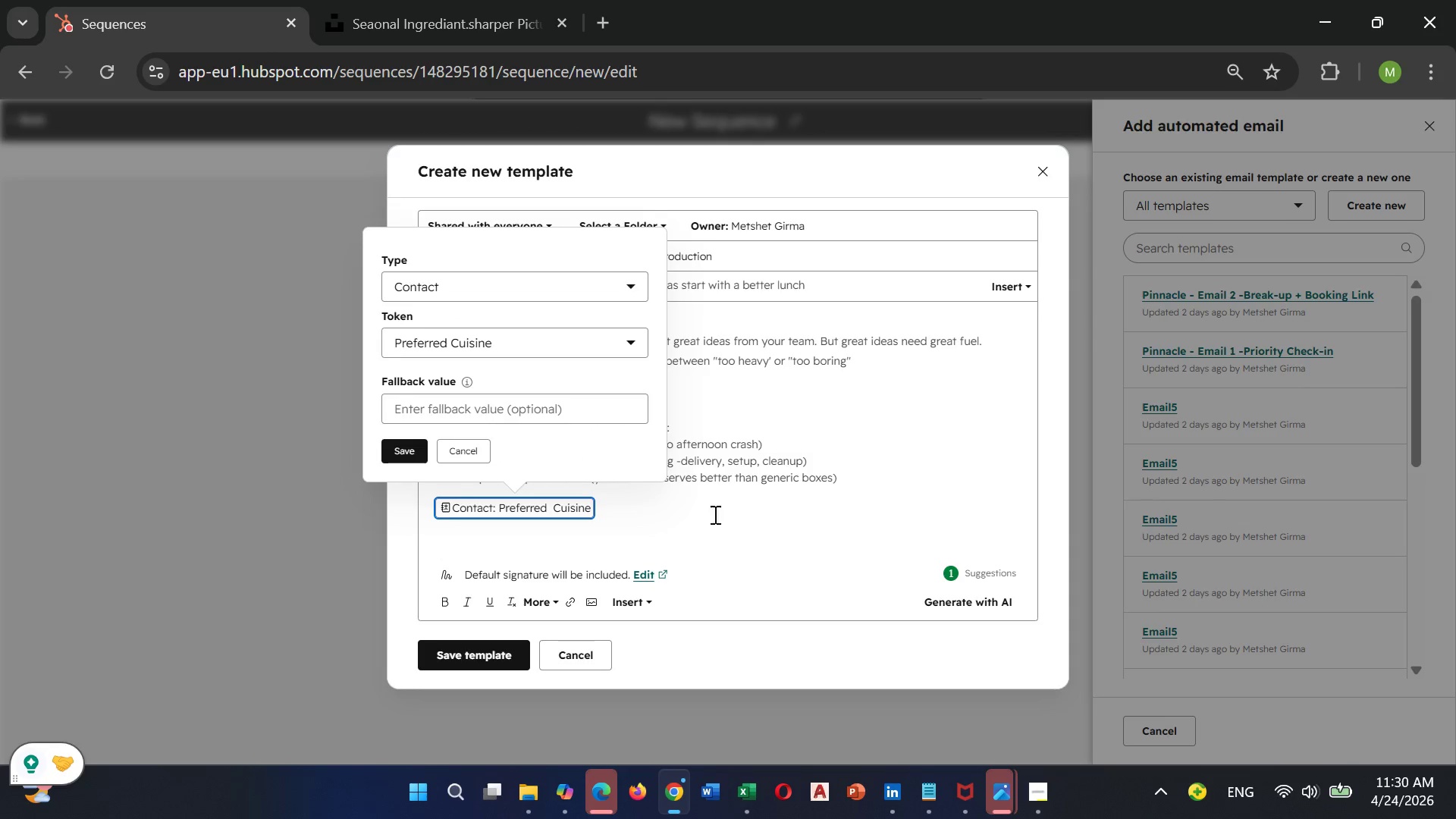 
left_click([684, 508])
 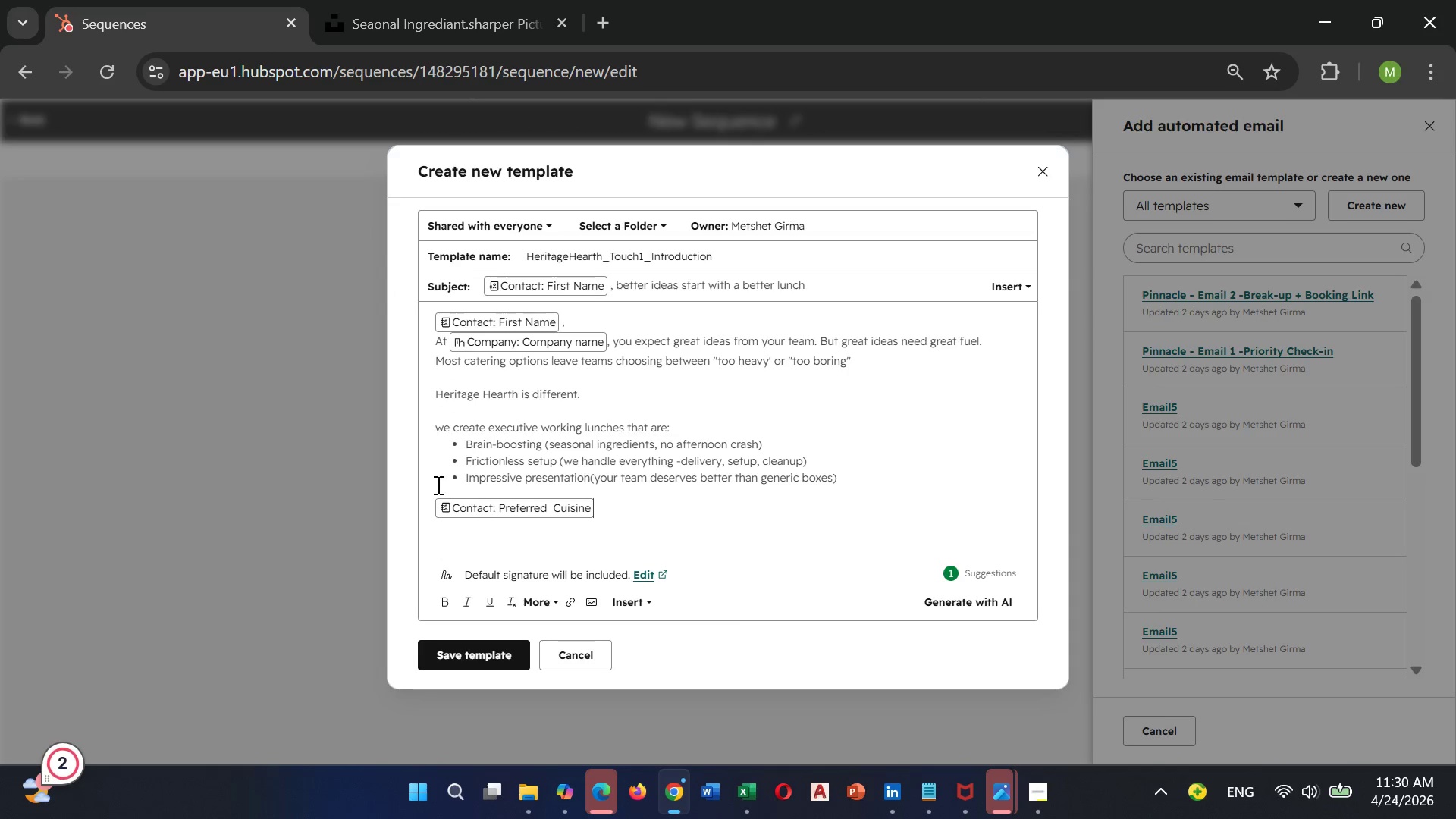 
left_click([435, 497])
 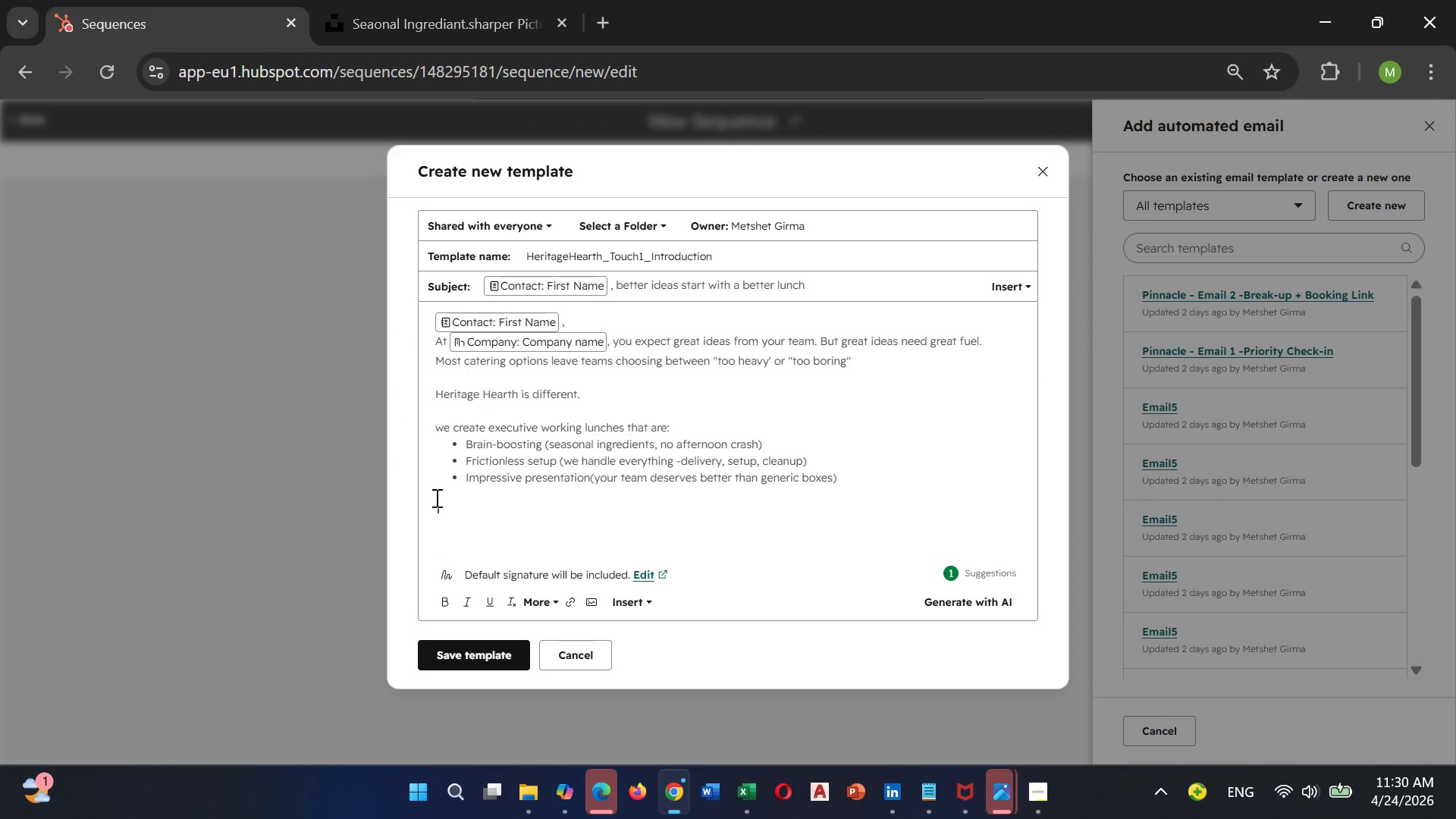 
key(Space)
 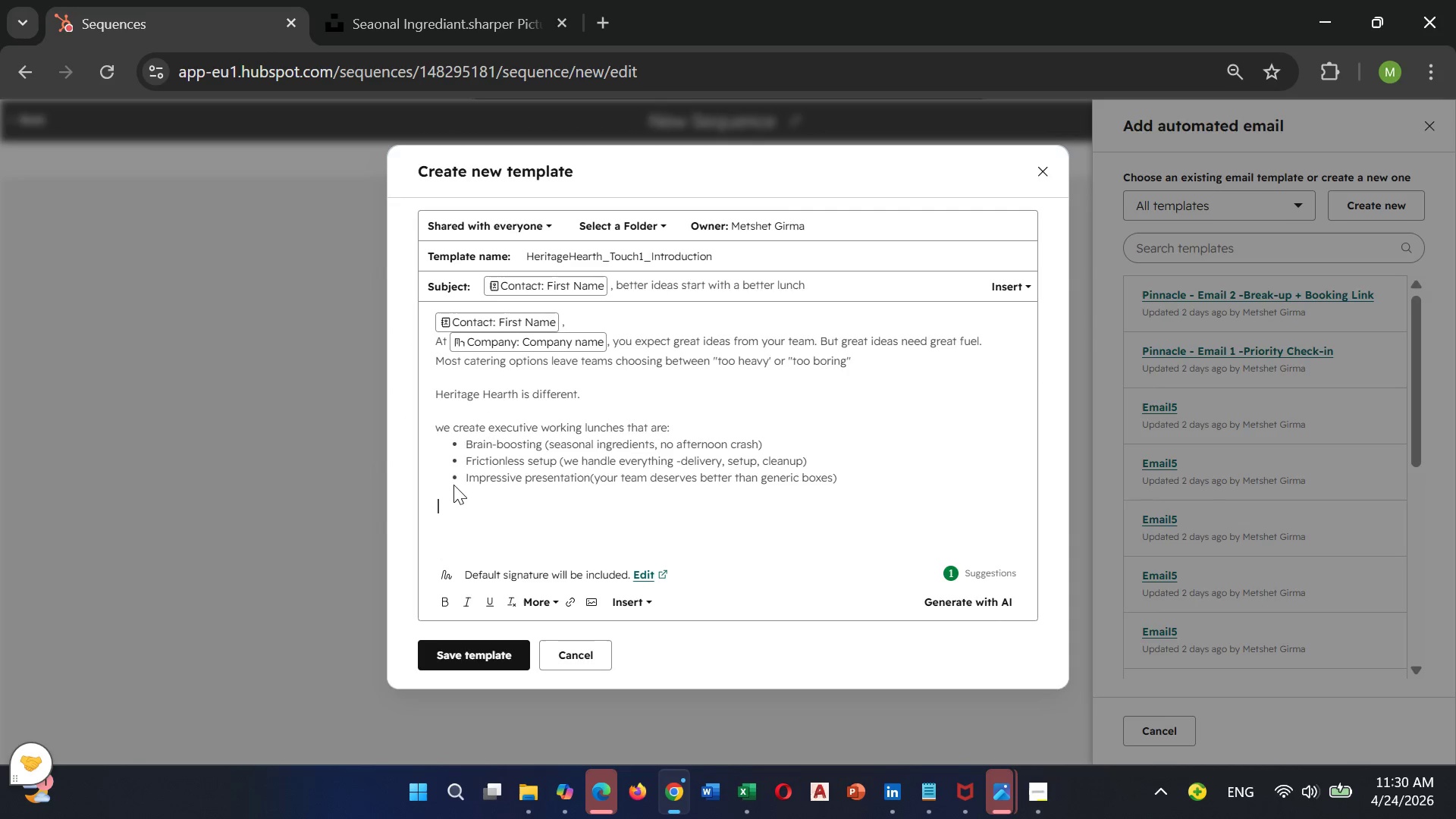 
hold_key(key=Space, duration=0.61)
 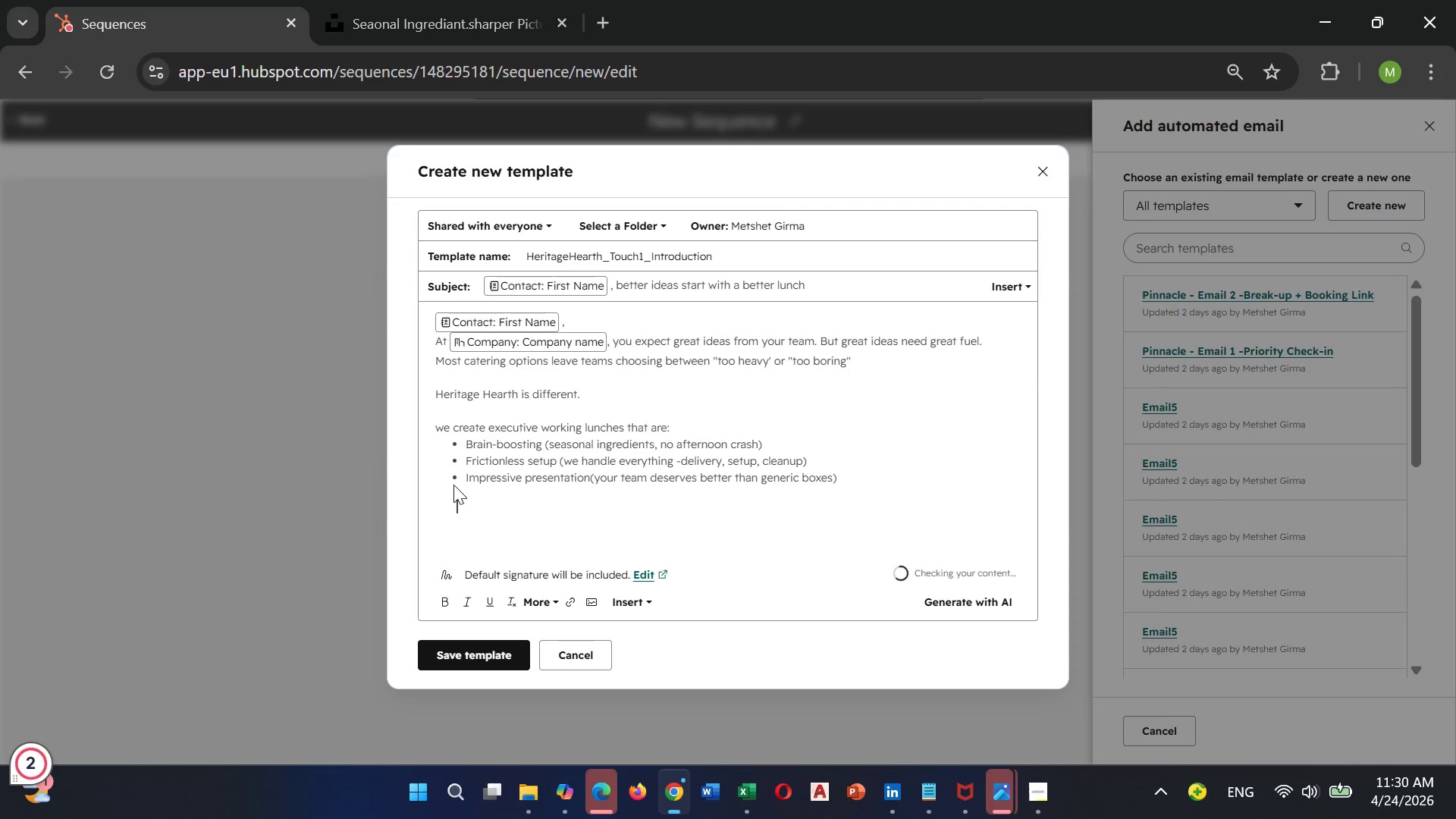 
key(Space)
 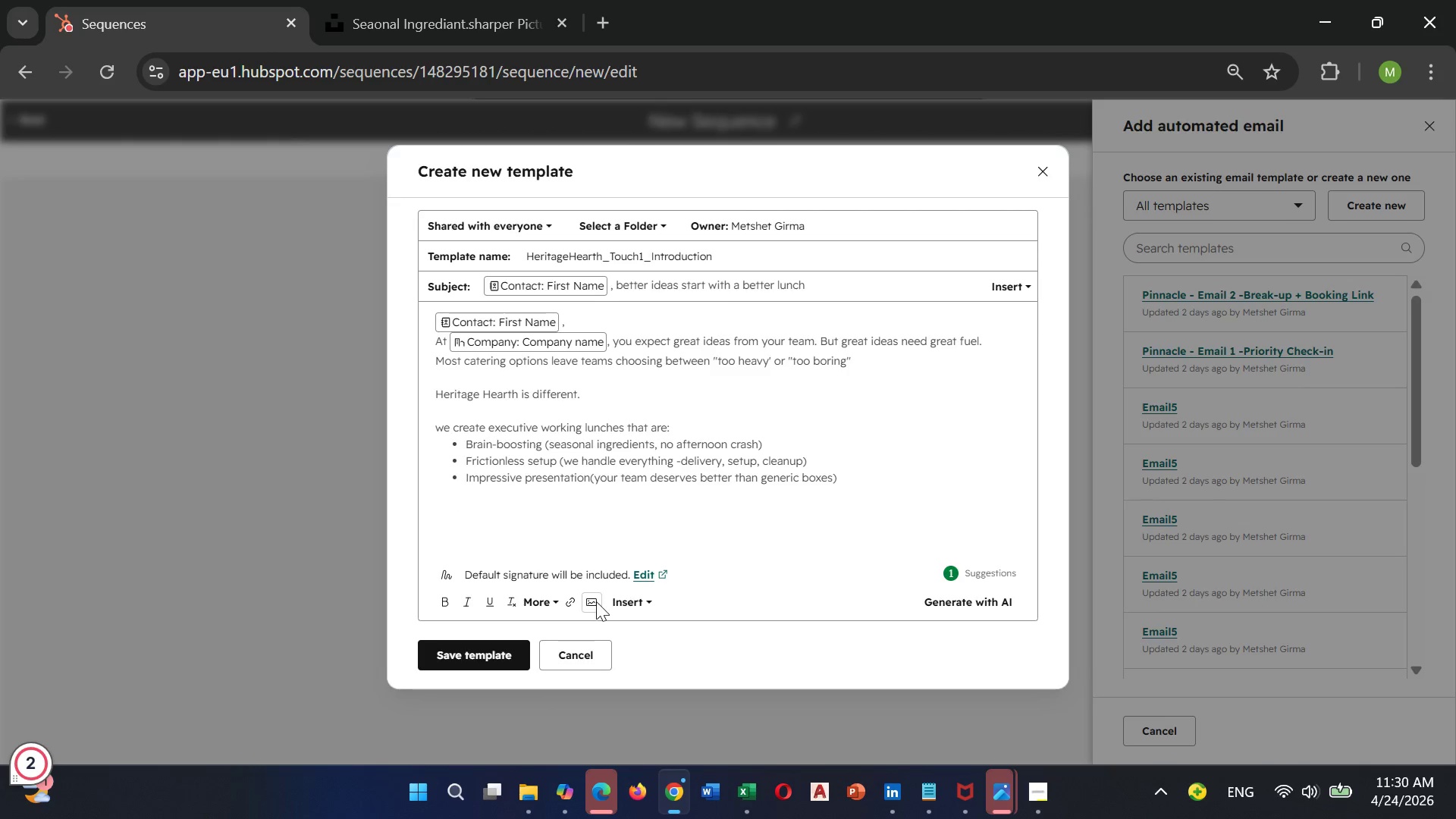 
left_click([627, 594])
 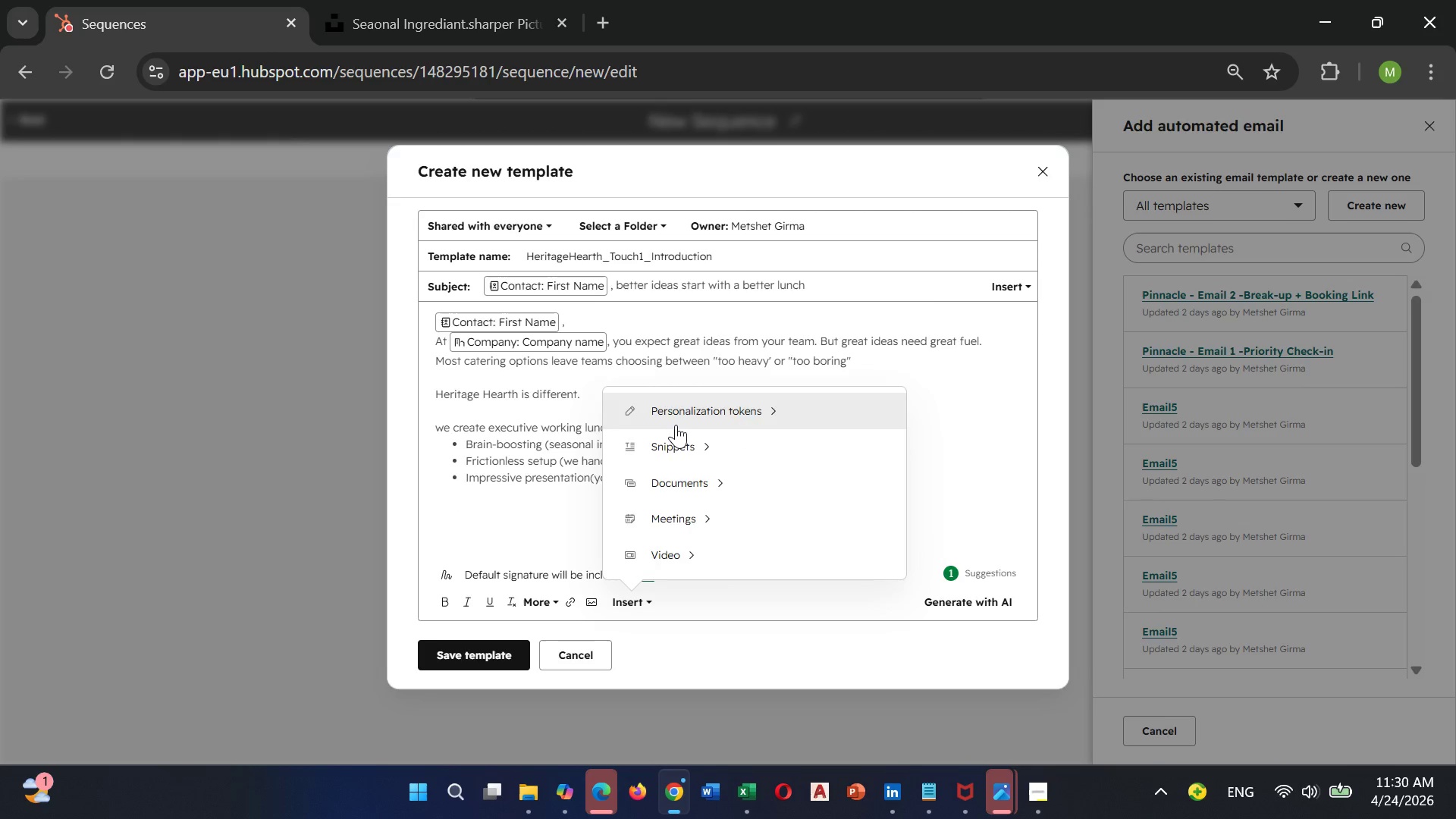 
left_click([676, 425])
 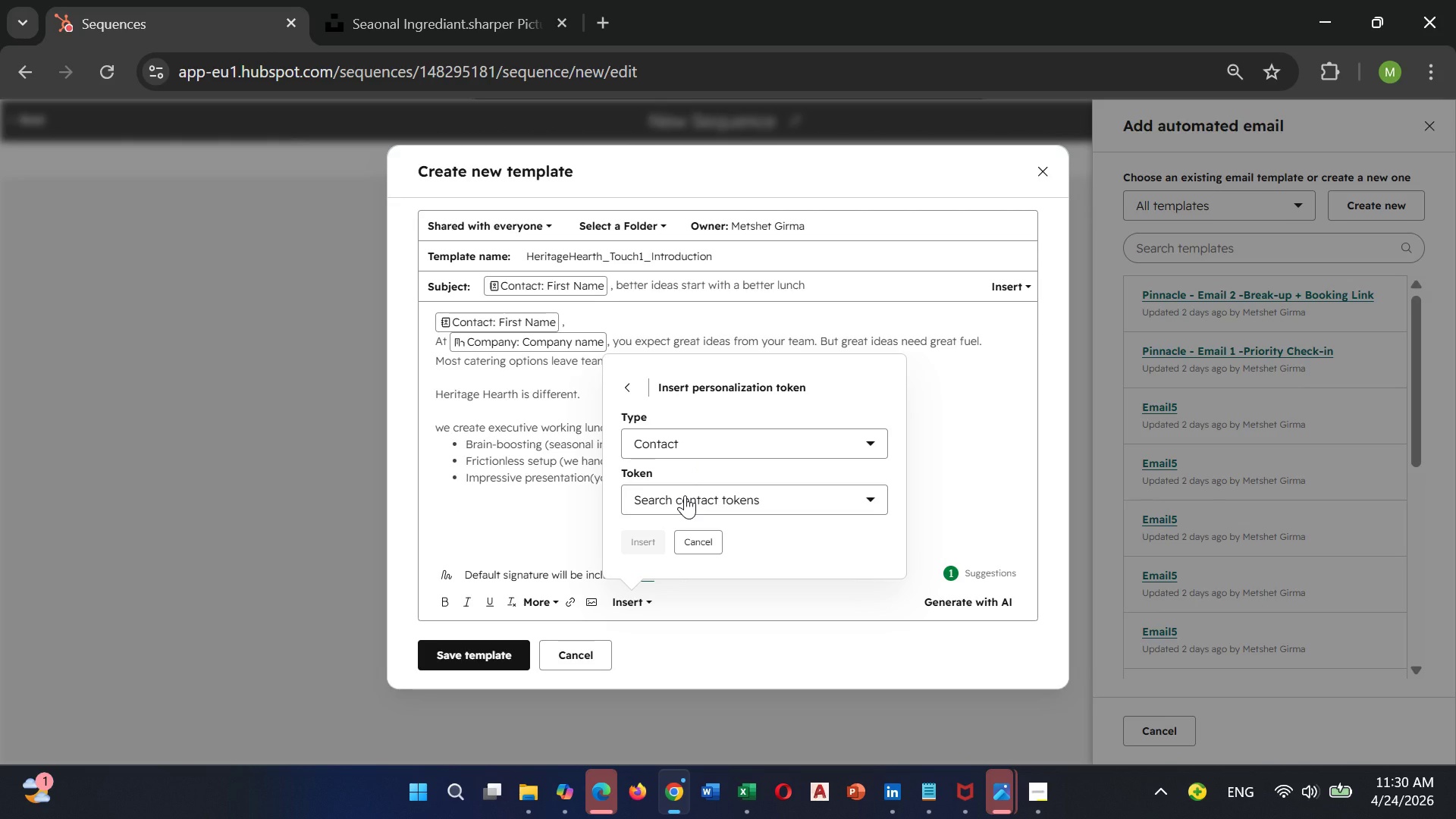 
left_click([685, 495])
 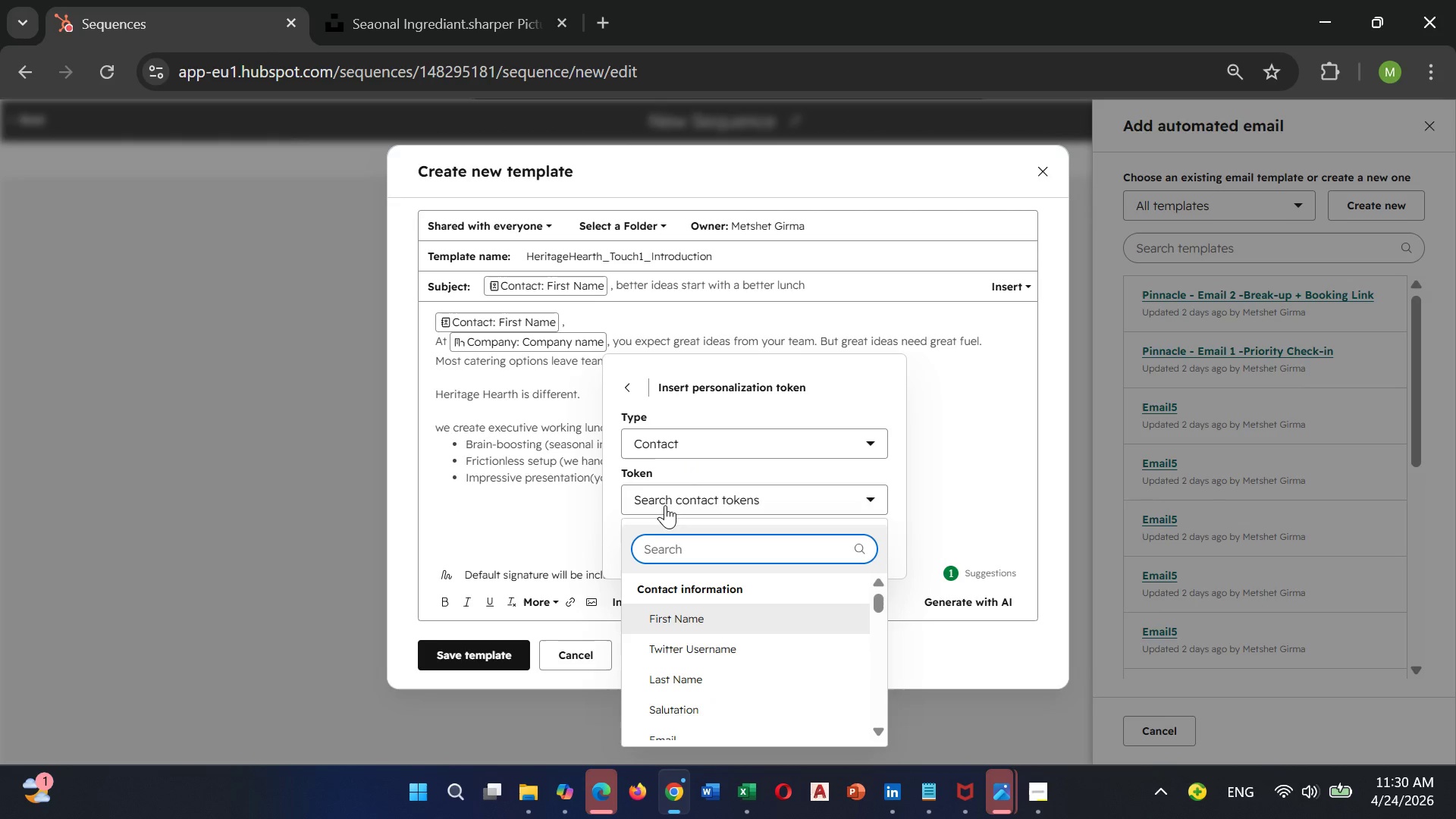 
type(pref)
 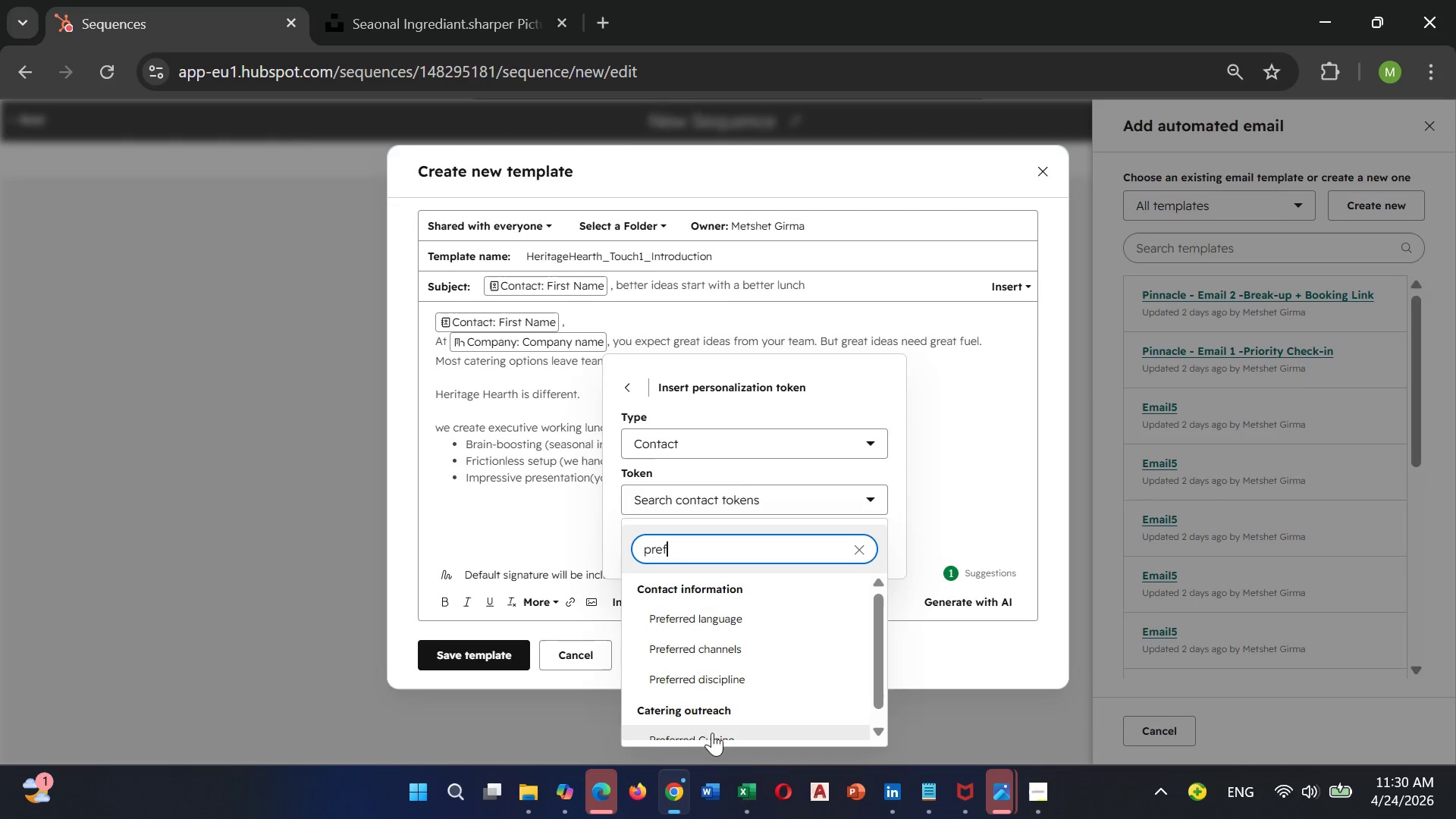 
left_click([711, 733])
 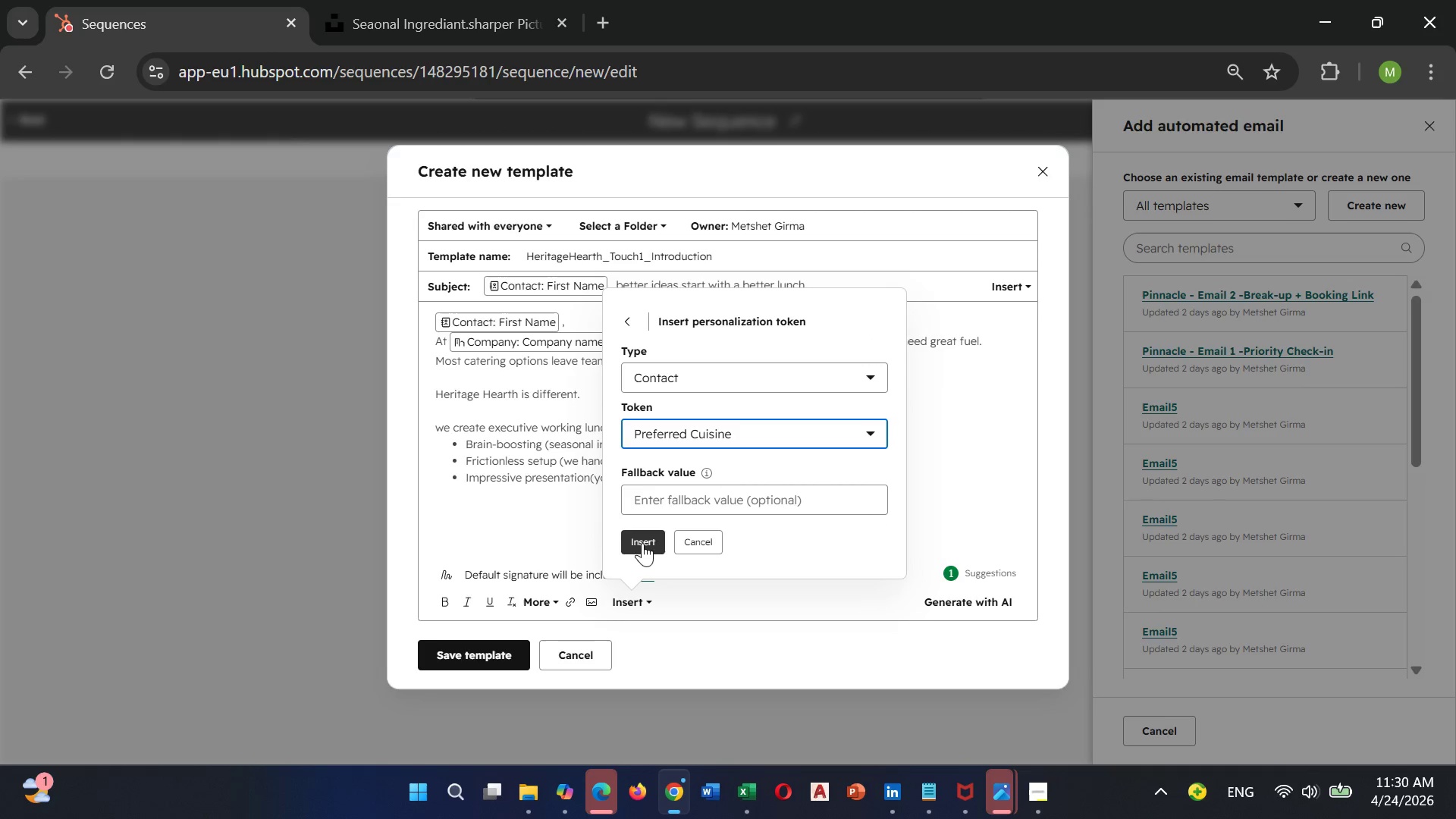 
left_click([642, 543])
 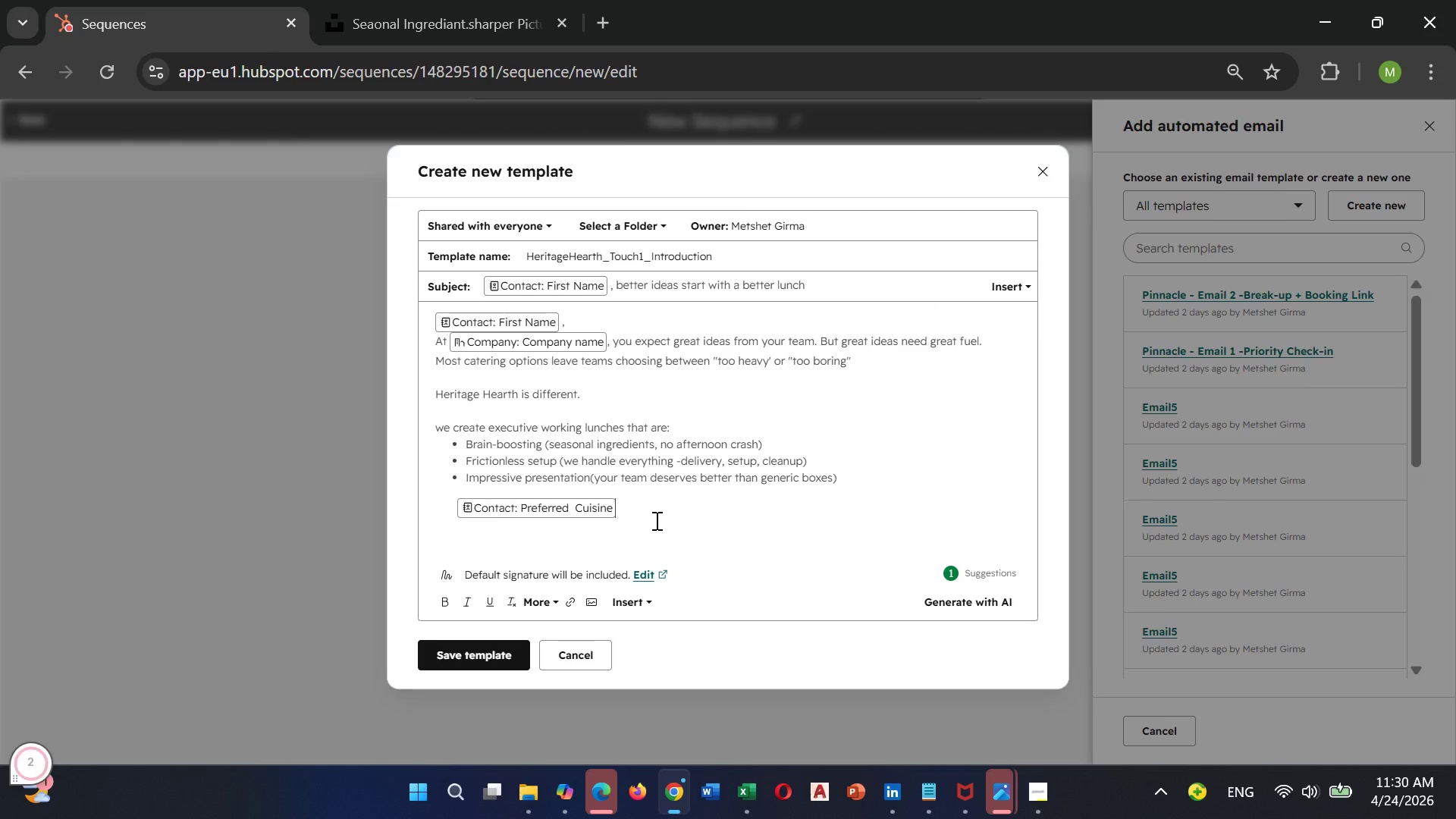 
wait(8.66)
 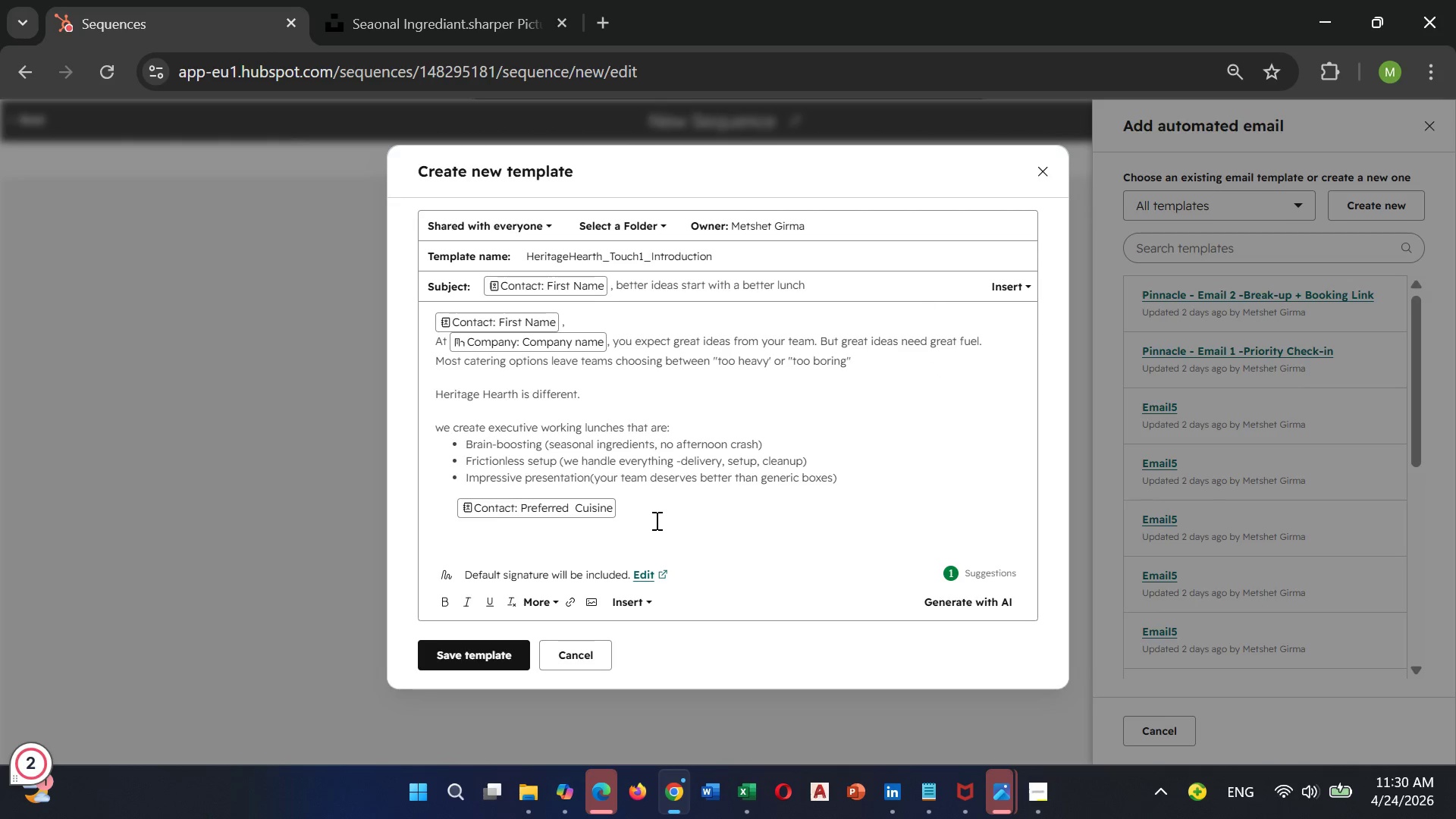 
key(Shift+Slash)
 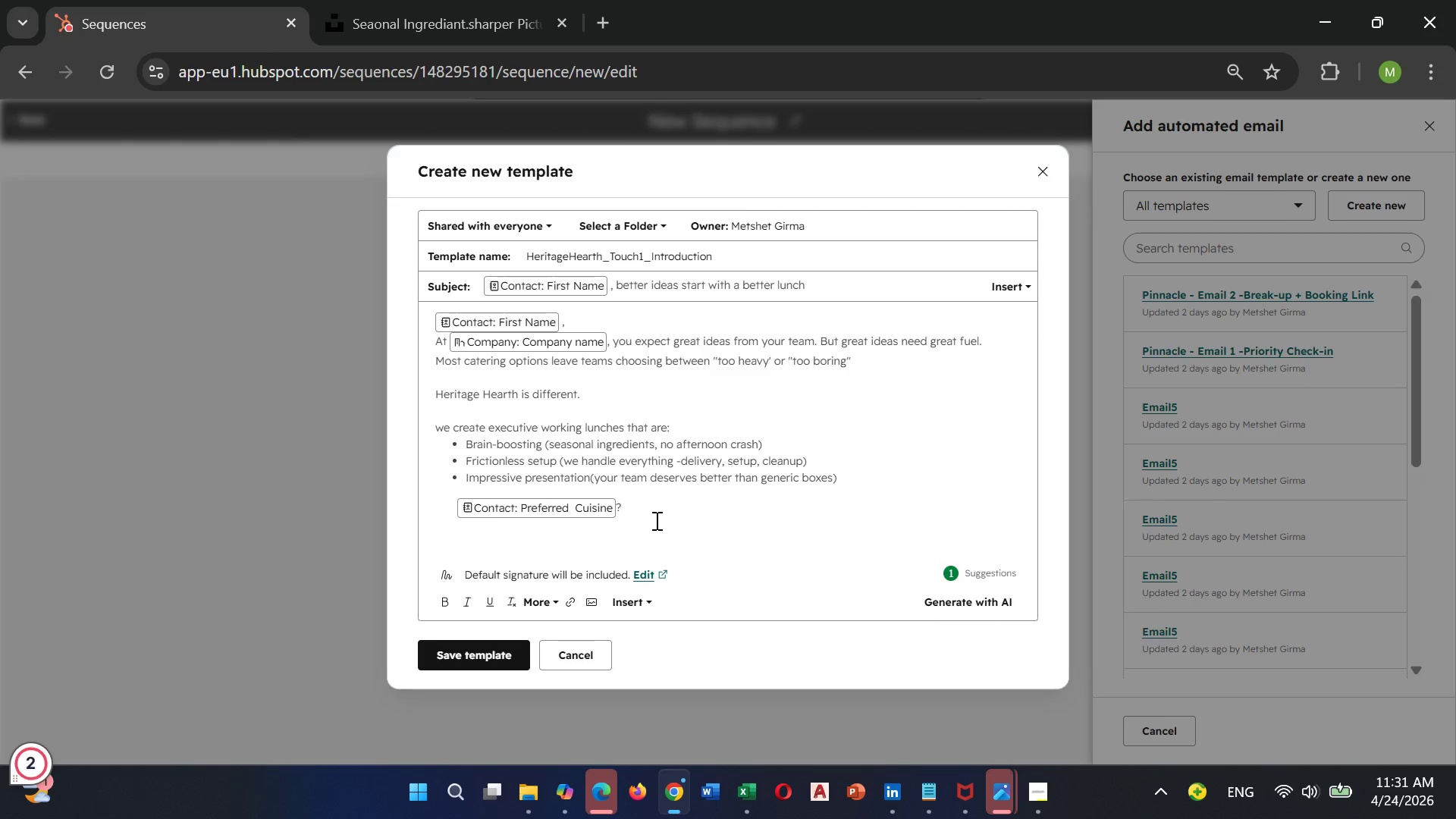 
wait(16.19)
 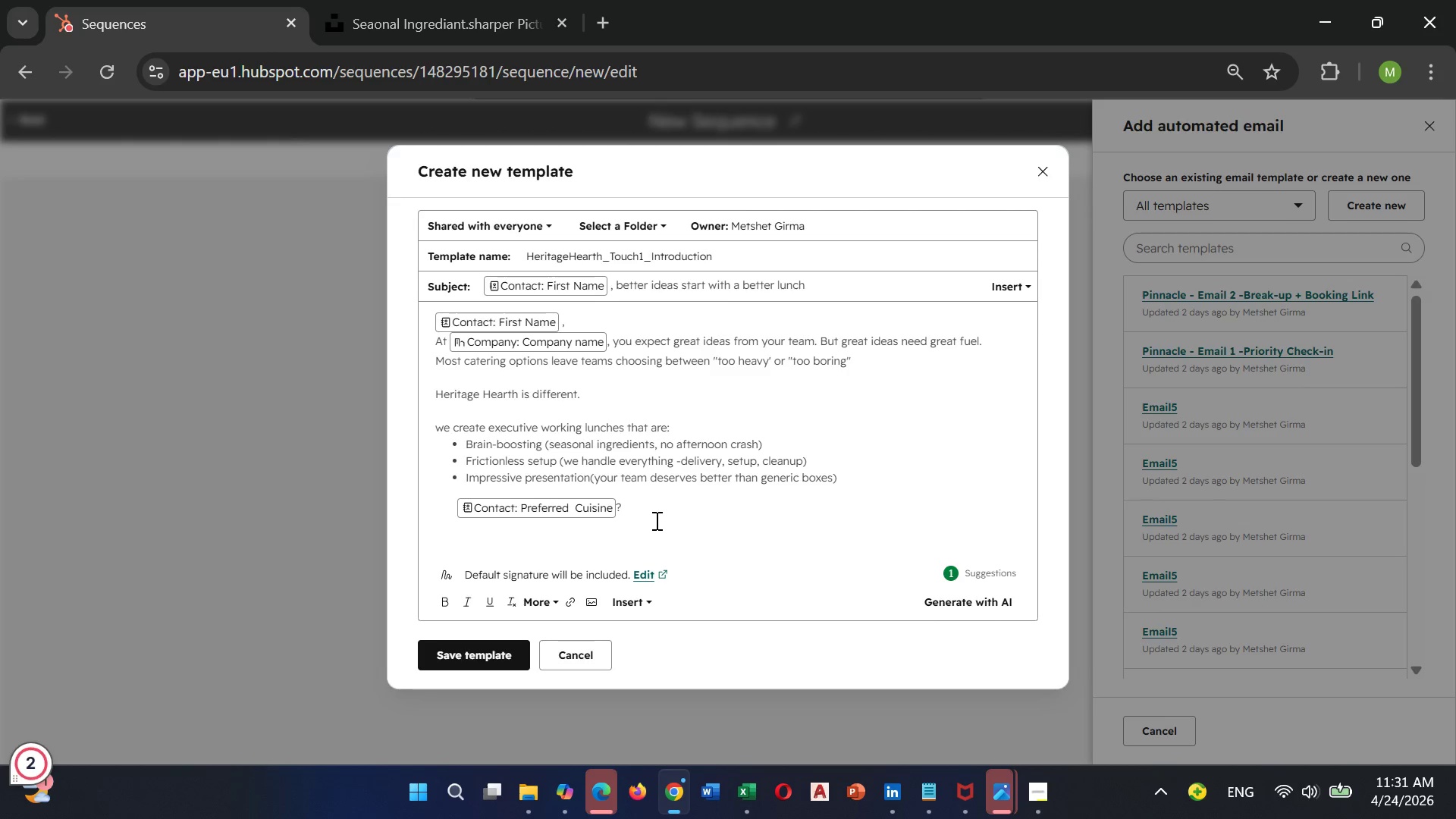 
type( We have opt)
key(Backspace)
type(ions that fit.)
 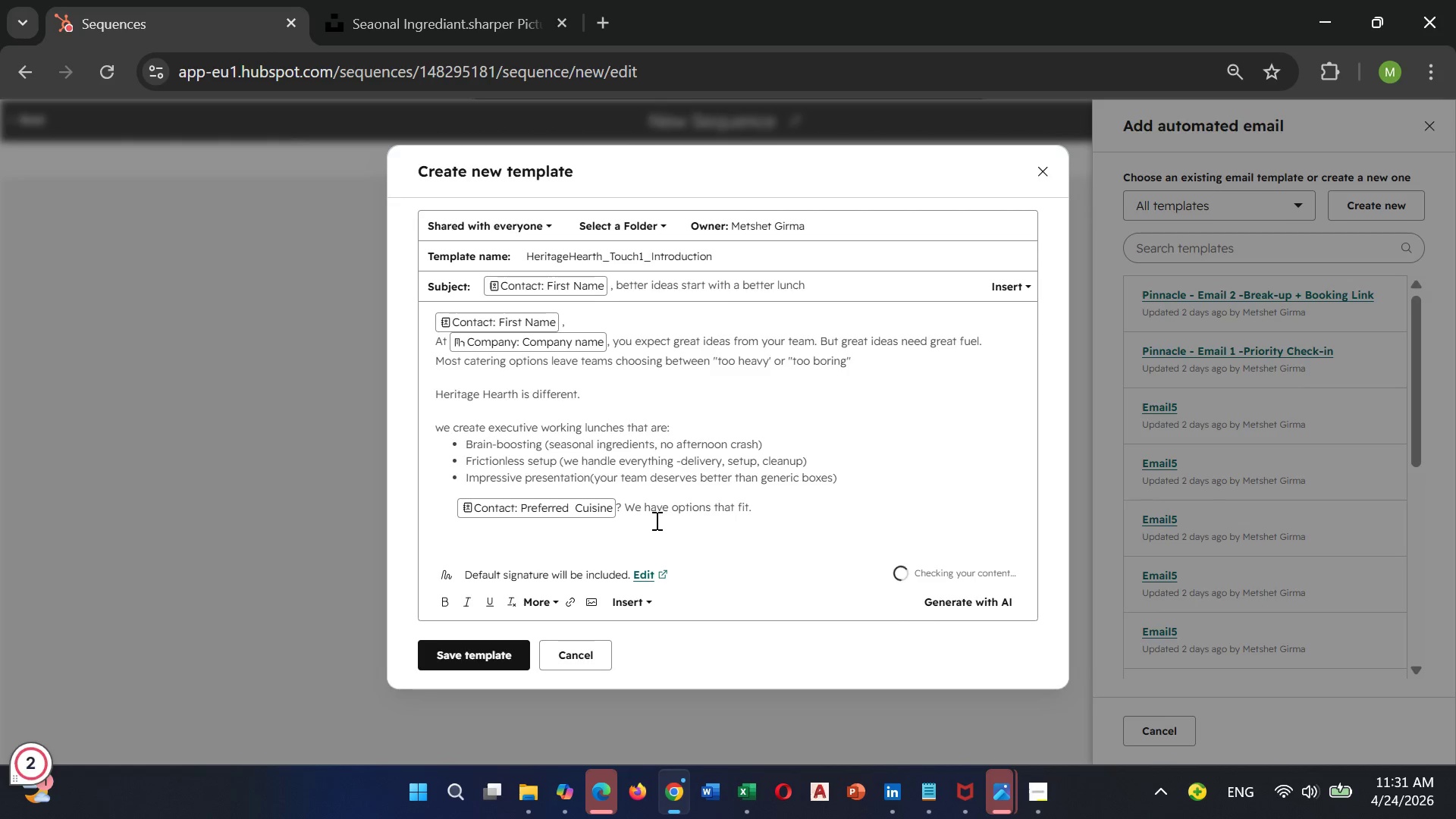 
key(Enter)
 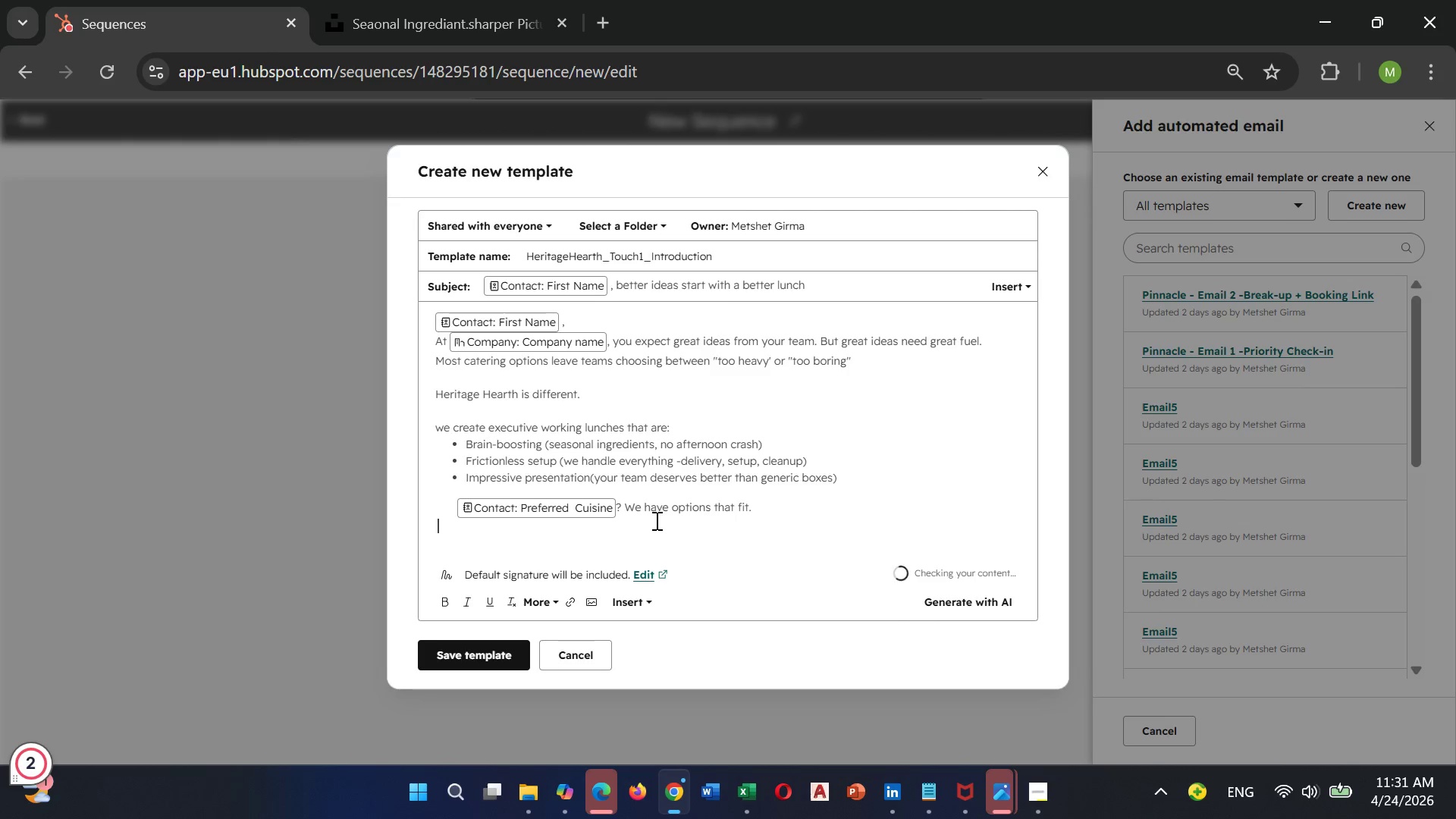 
hold_key(key=Space, duration=0.58)
 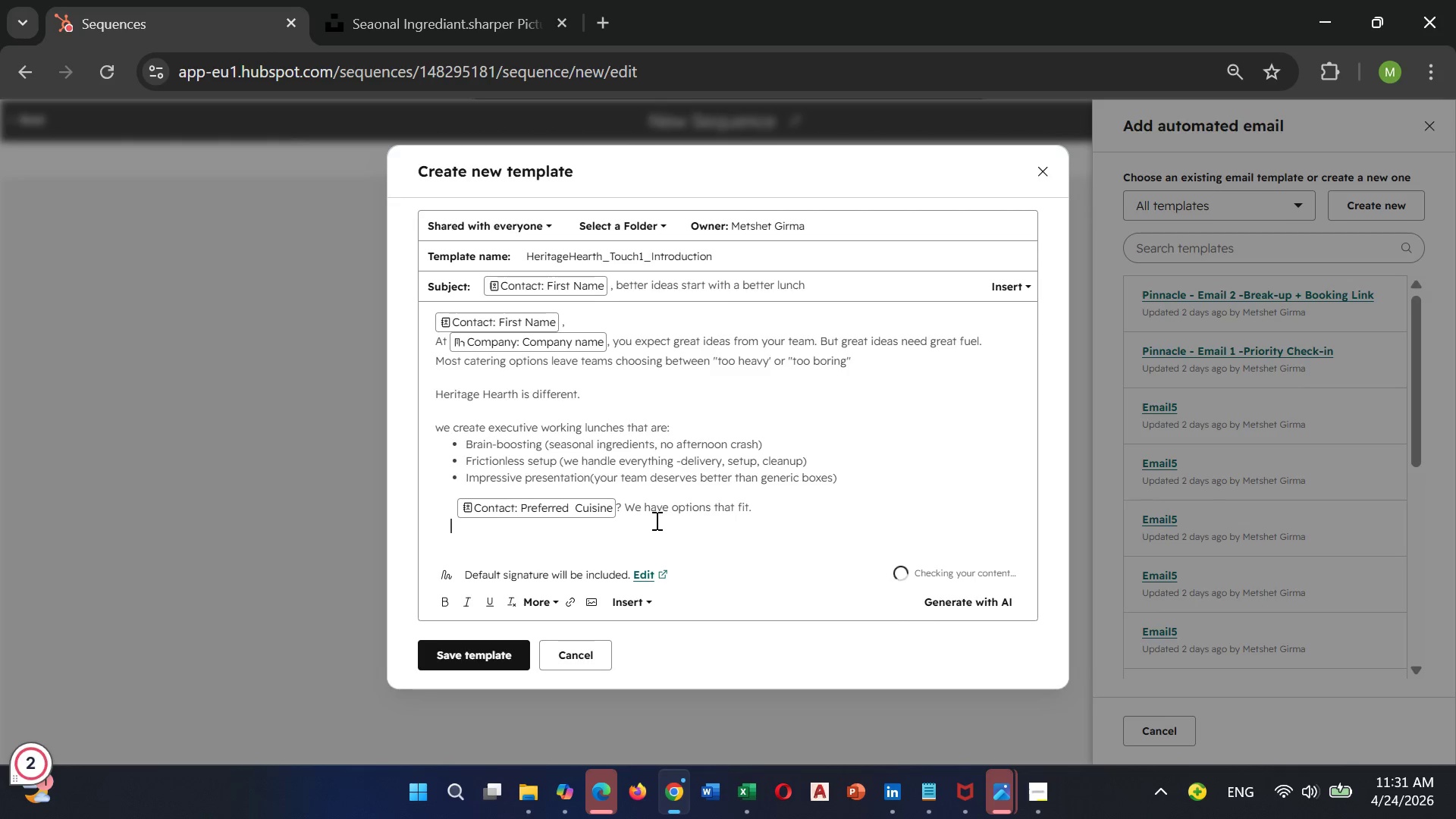 
hold_key(key=Space, duration=0.55)
 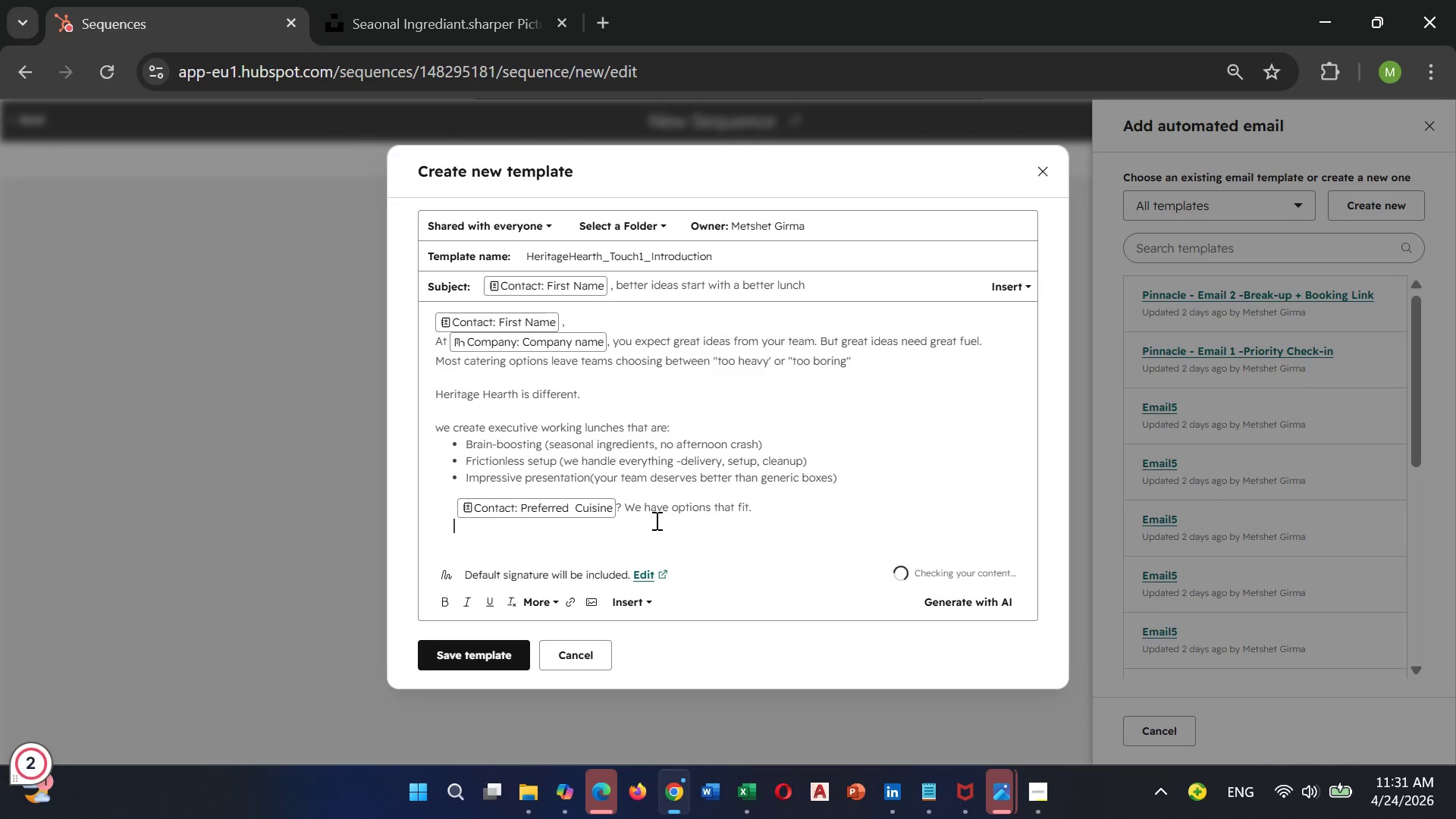 
type( Let me show you)
 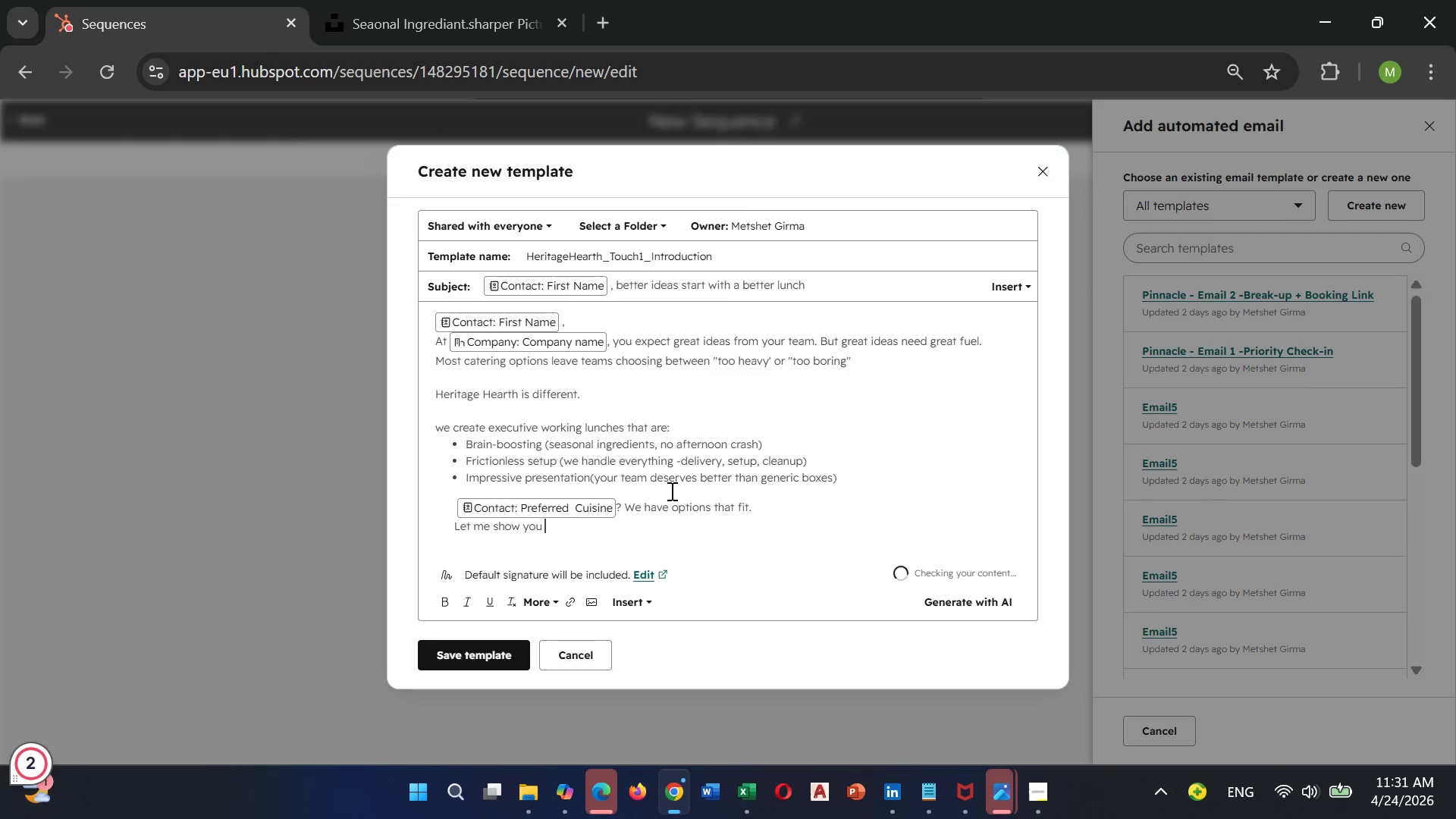 
type( what a better)
 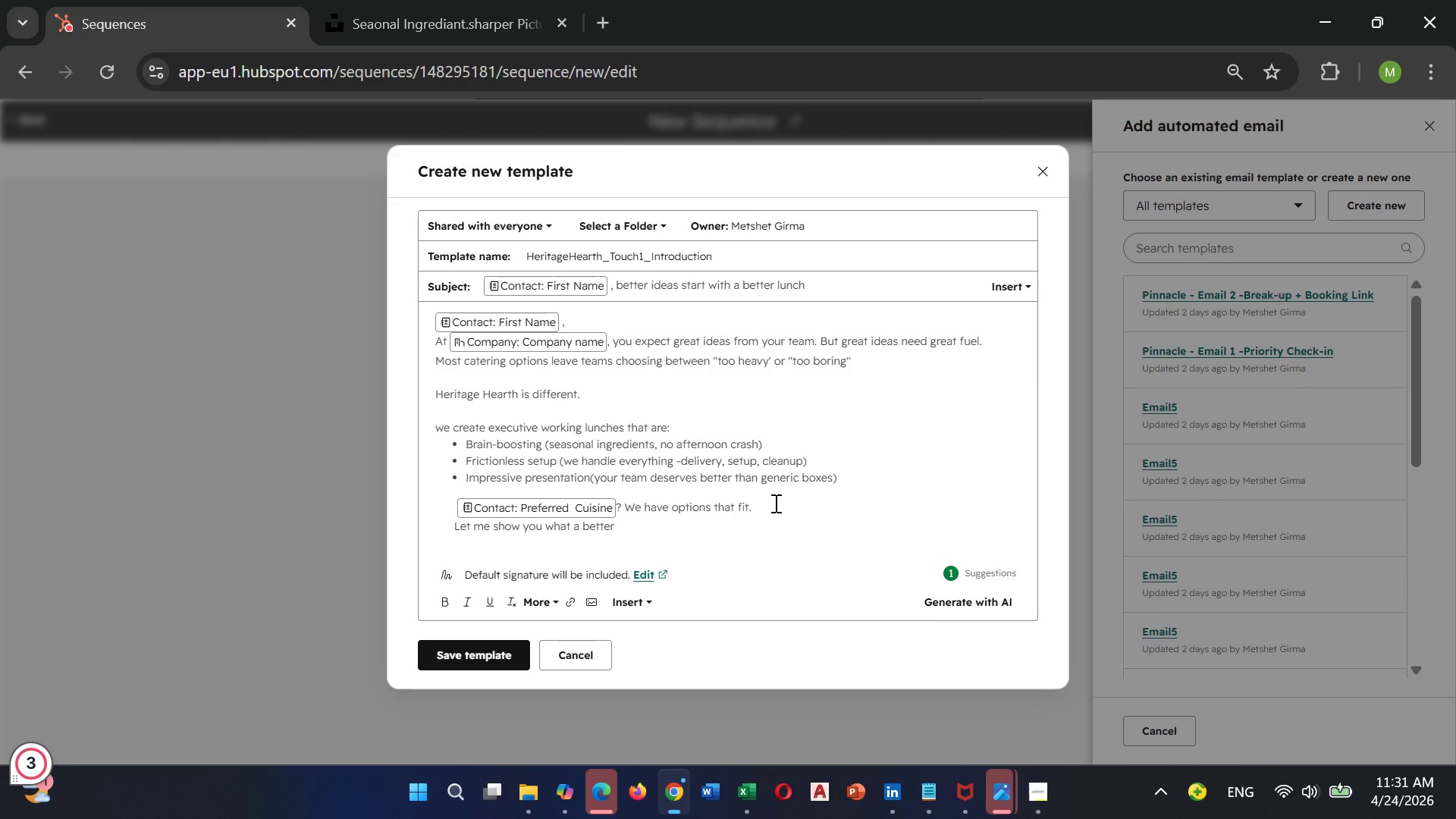 
left_click([774, 503])
 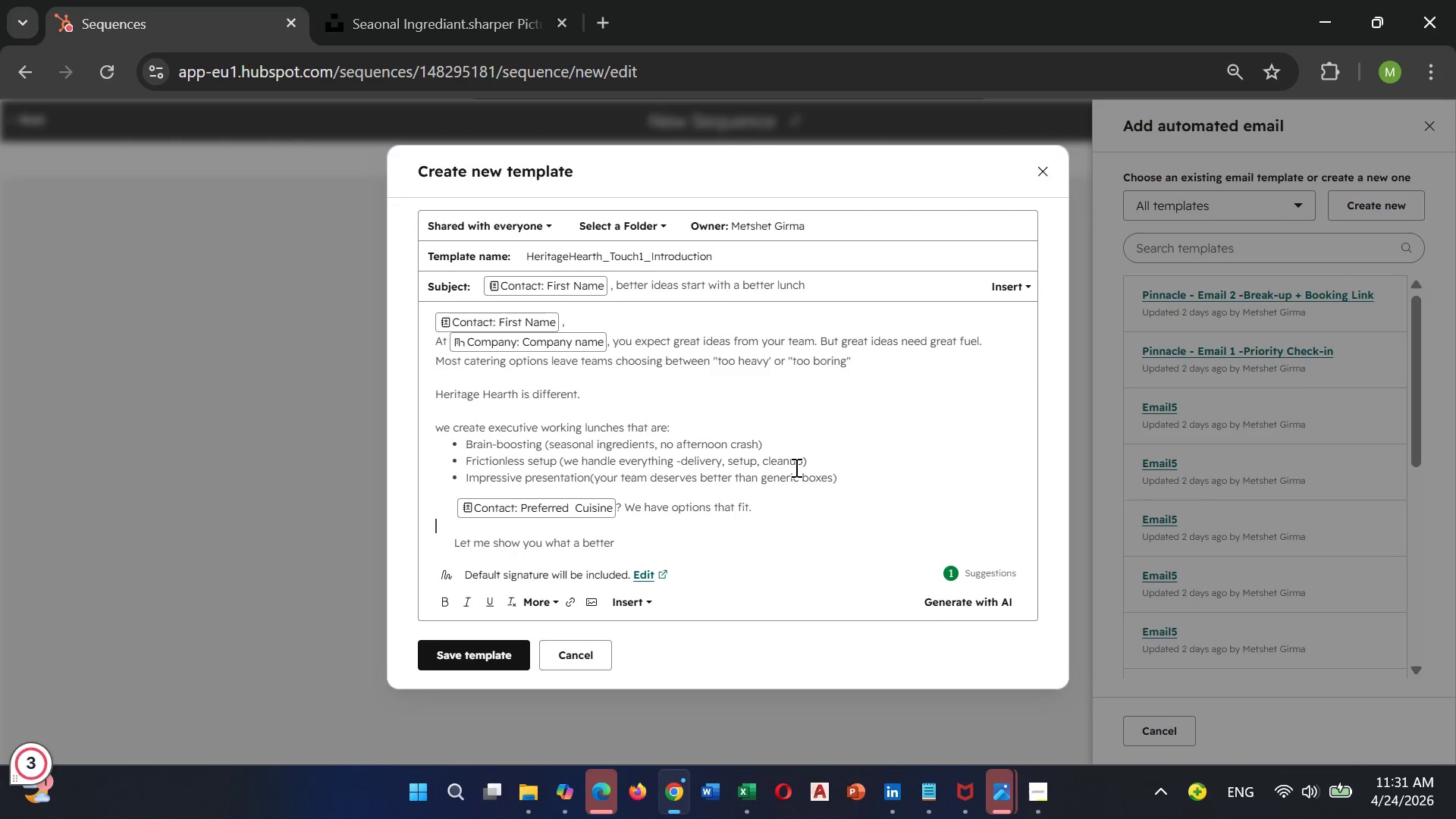 
key(Enter)
 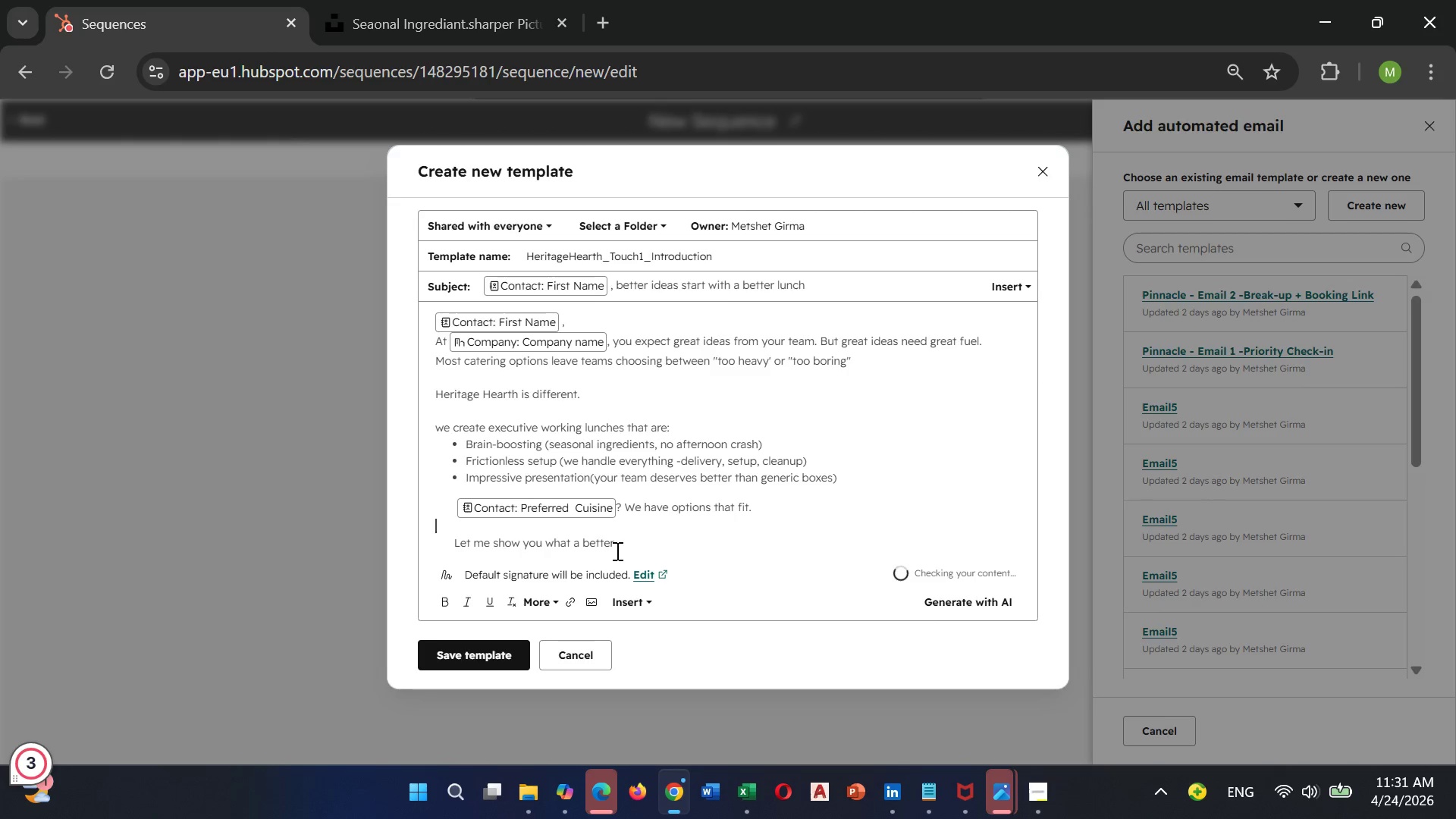 
left_click([616, 551])
 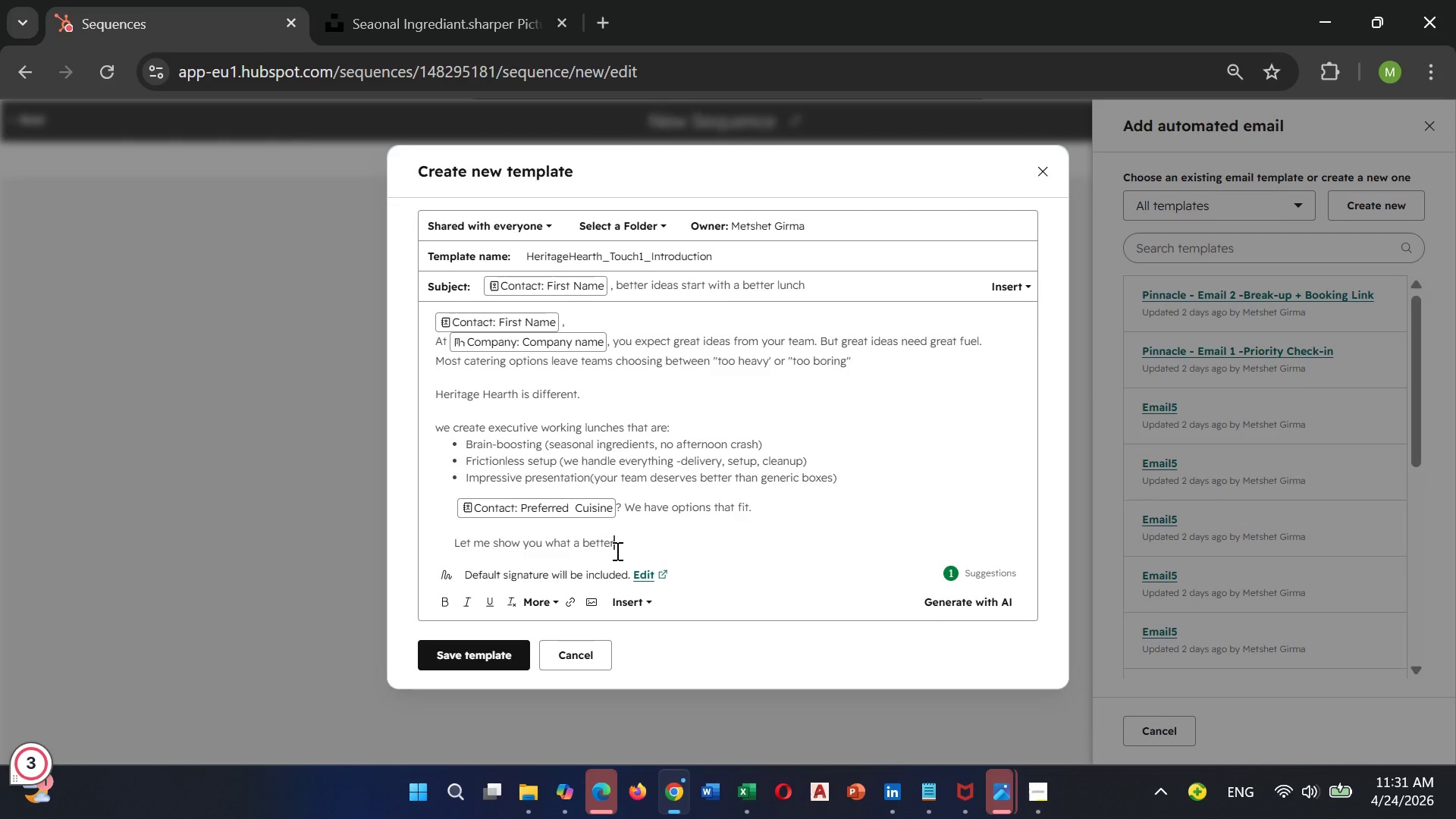 
type( lunch looks like)
 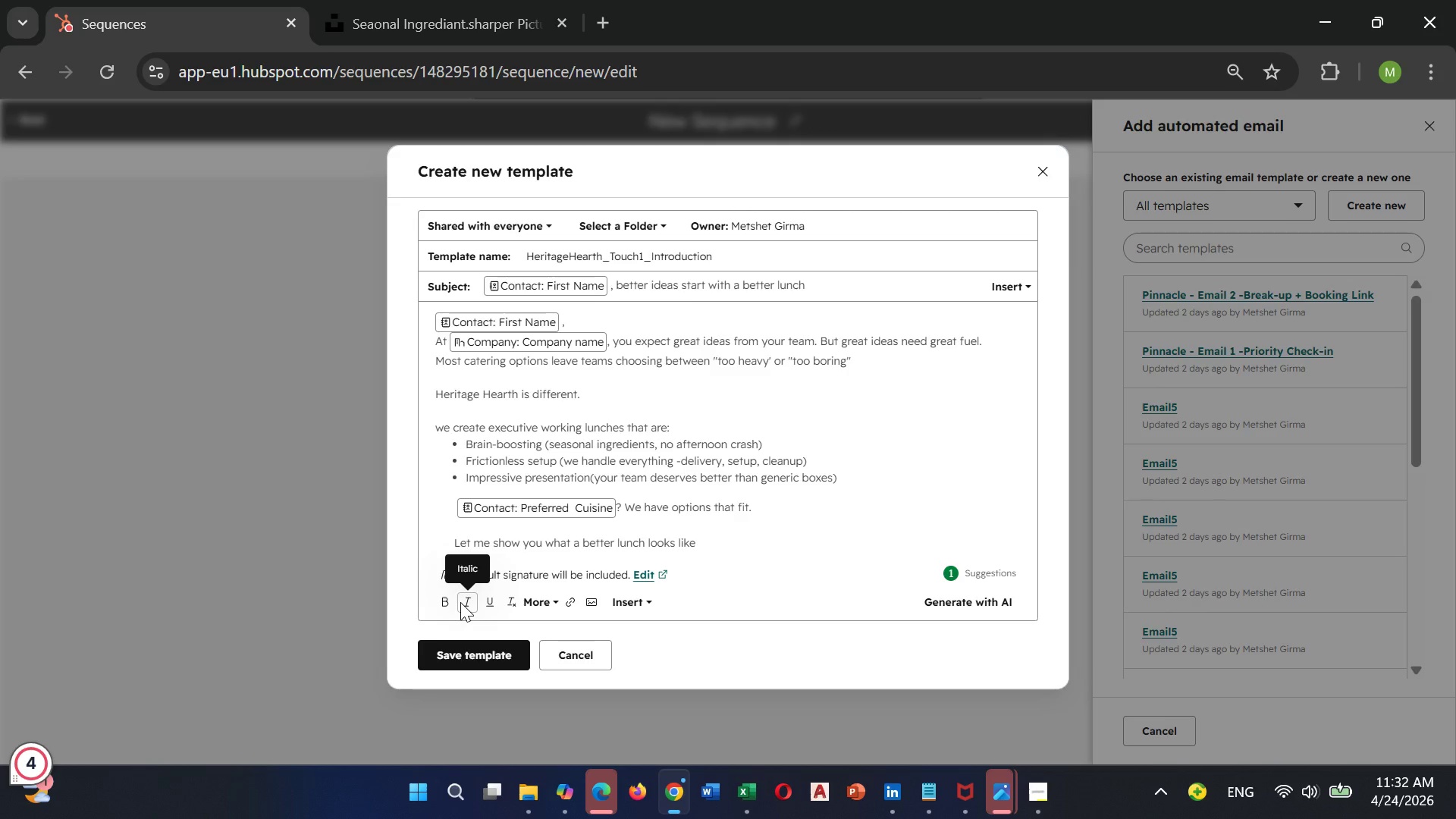 
wait(7.33)
 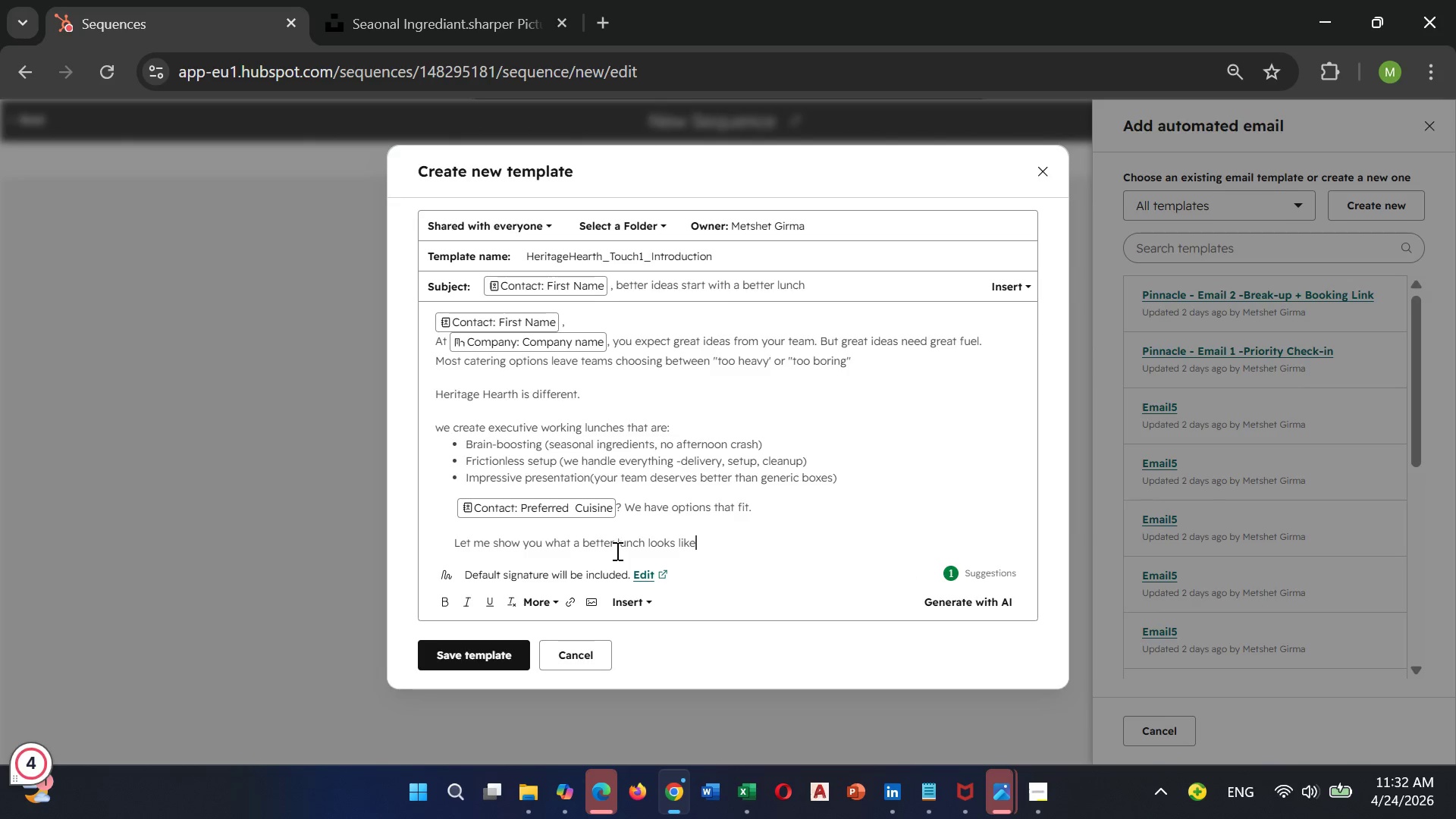 
left_click([629, 602])
 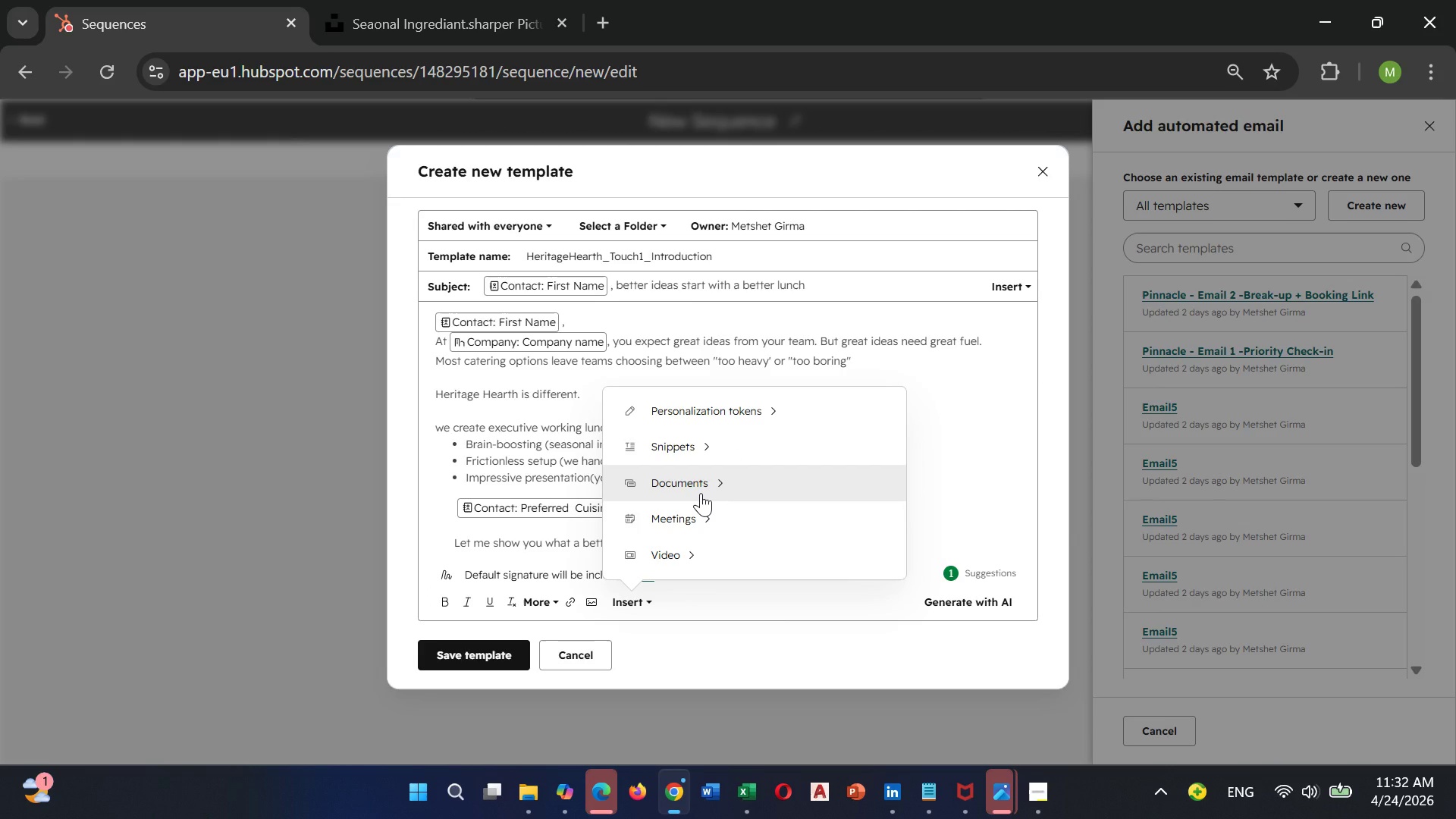 
scroll: coordinate [701, 493], scroll_direction: down, amount: 4.0
 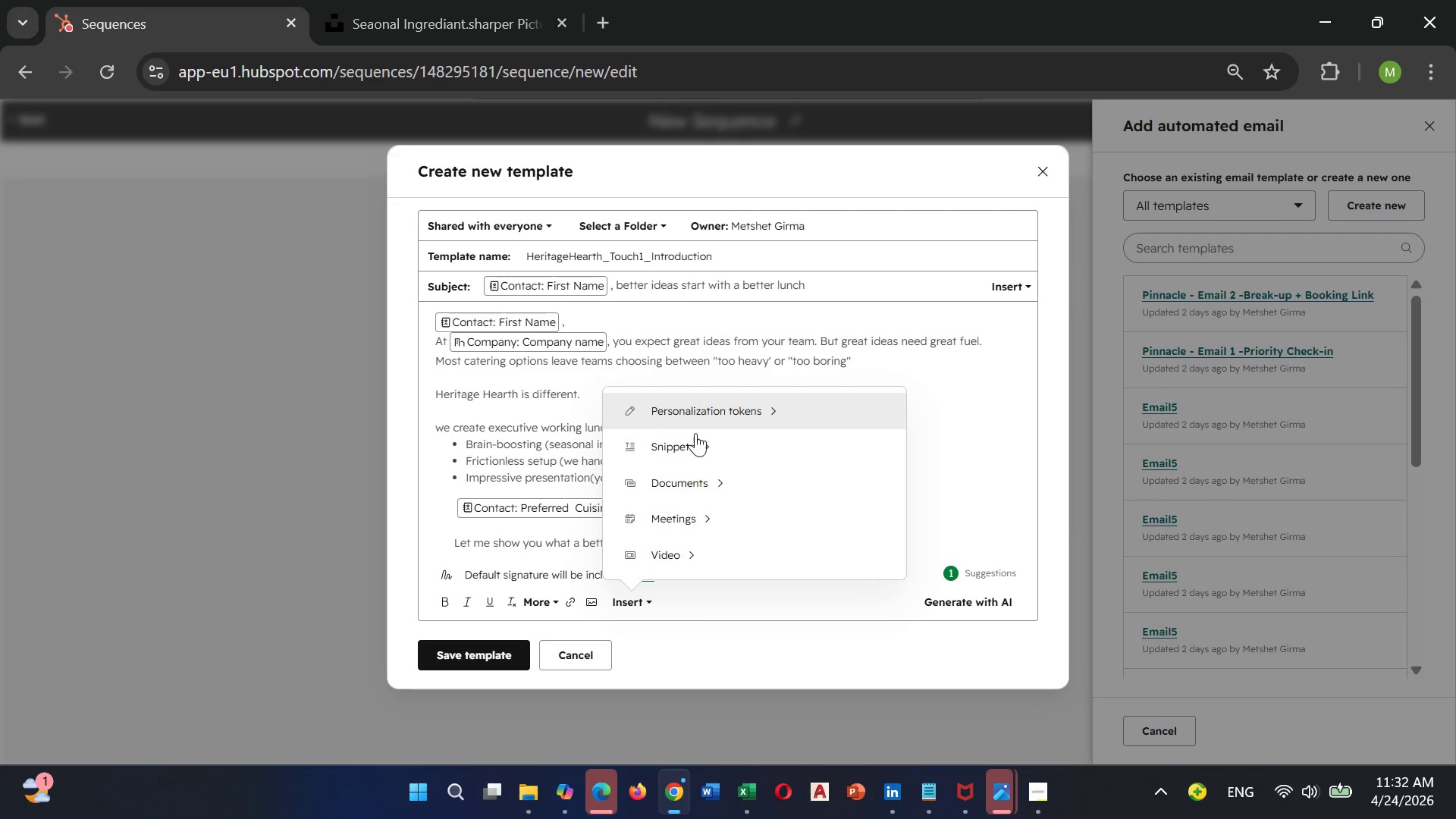 
left_click([919, 502])
 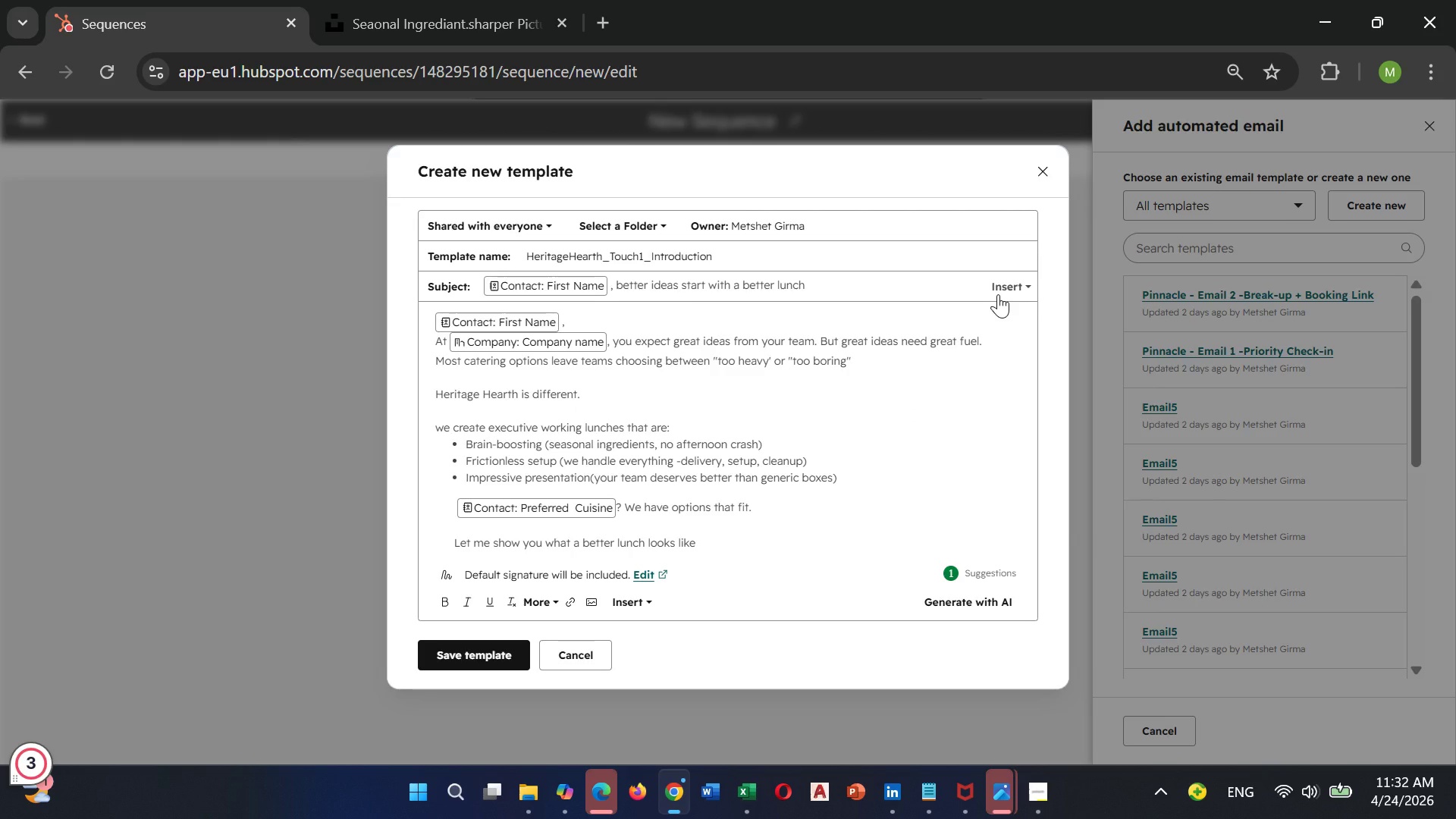 
wait(8.75)
 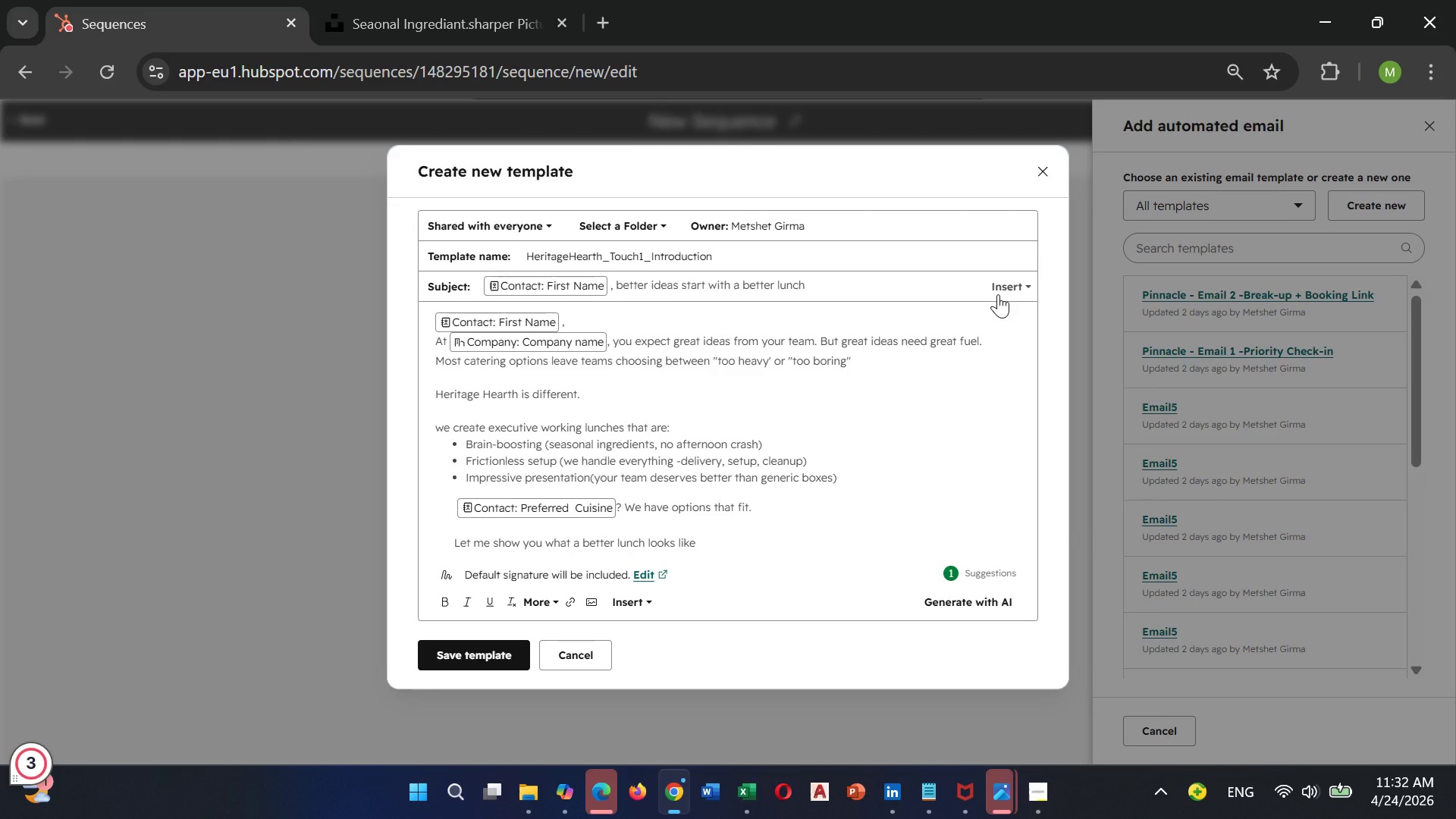 
left_click([491, 660])
 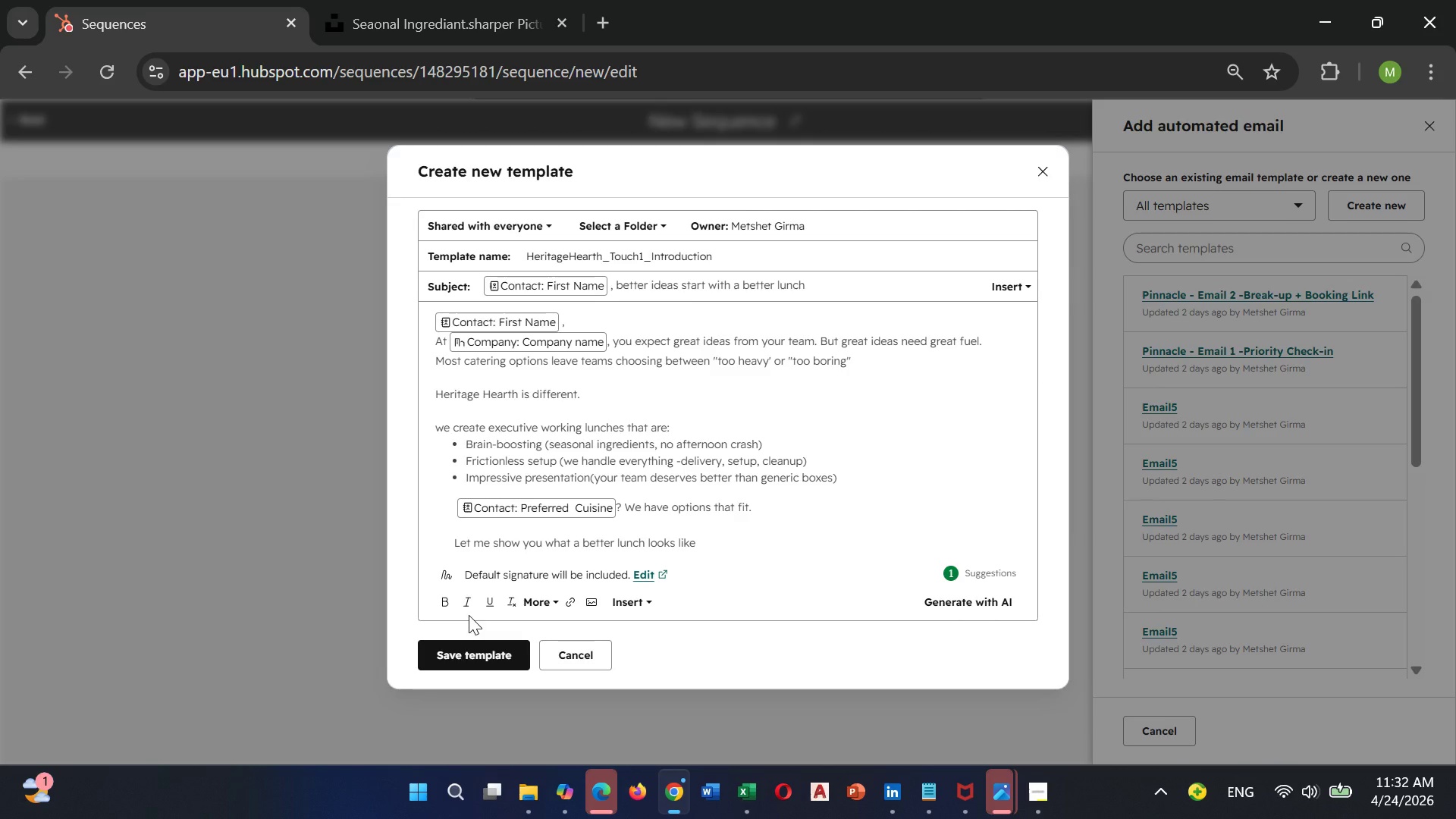 
left_click([463, 642])
 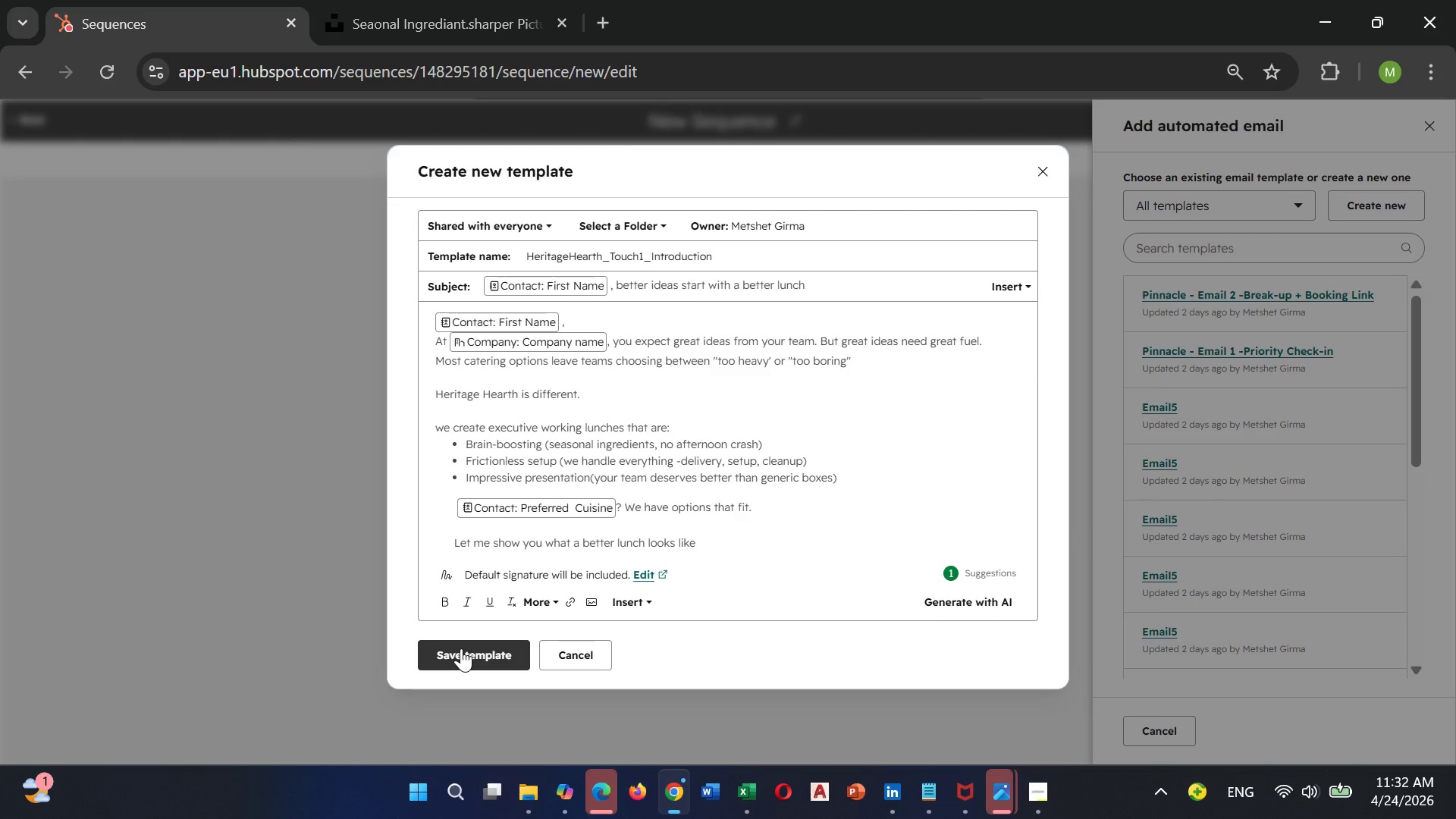 
left_click([461, 648])
 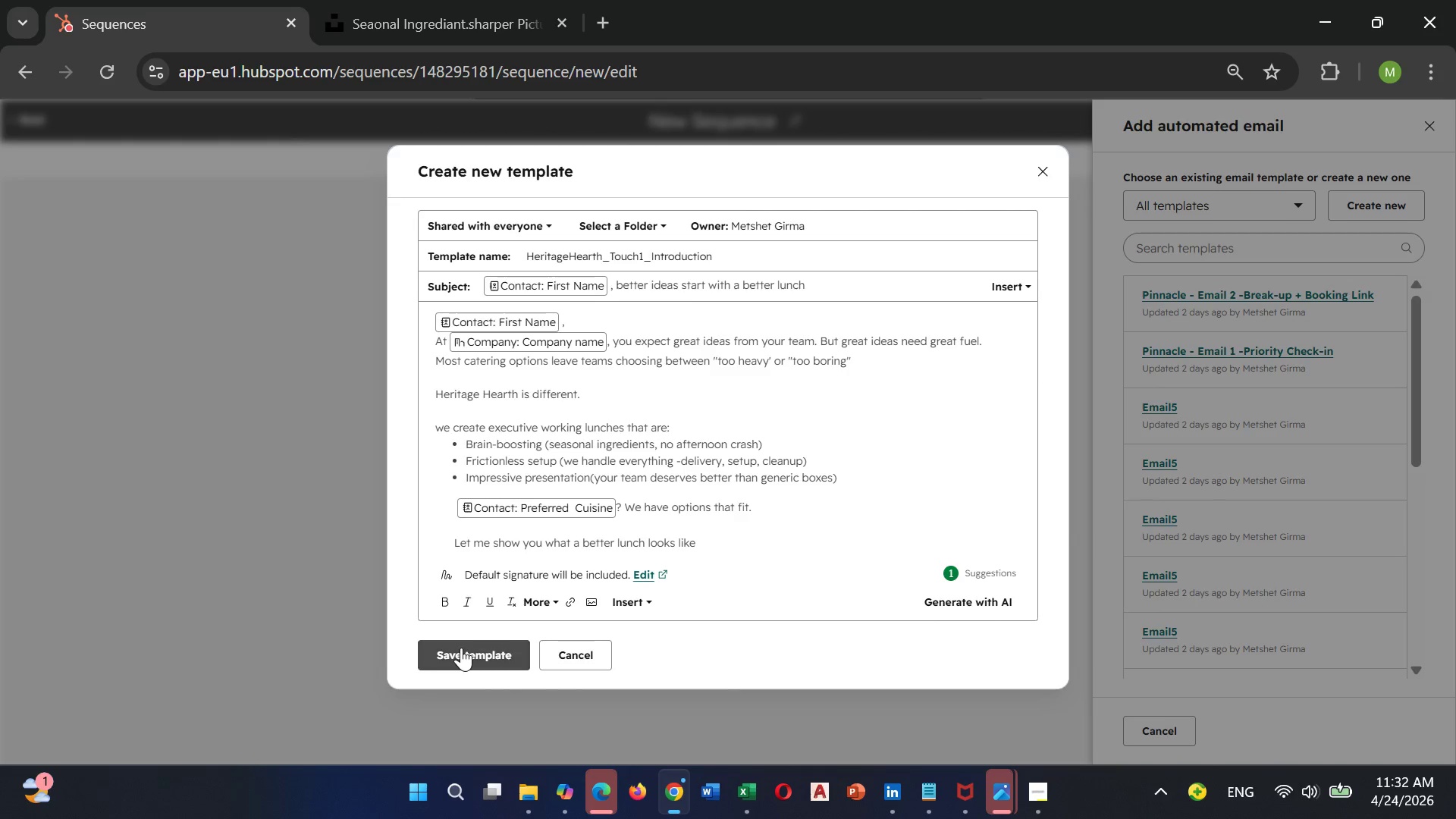 
left_click([461, 648])
 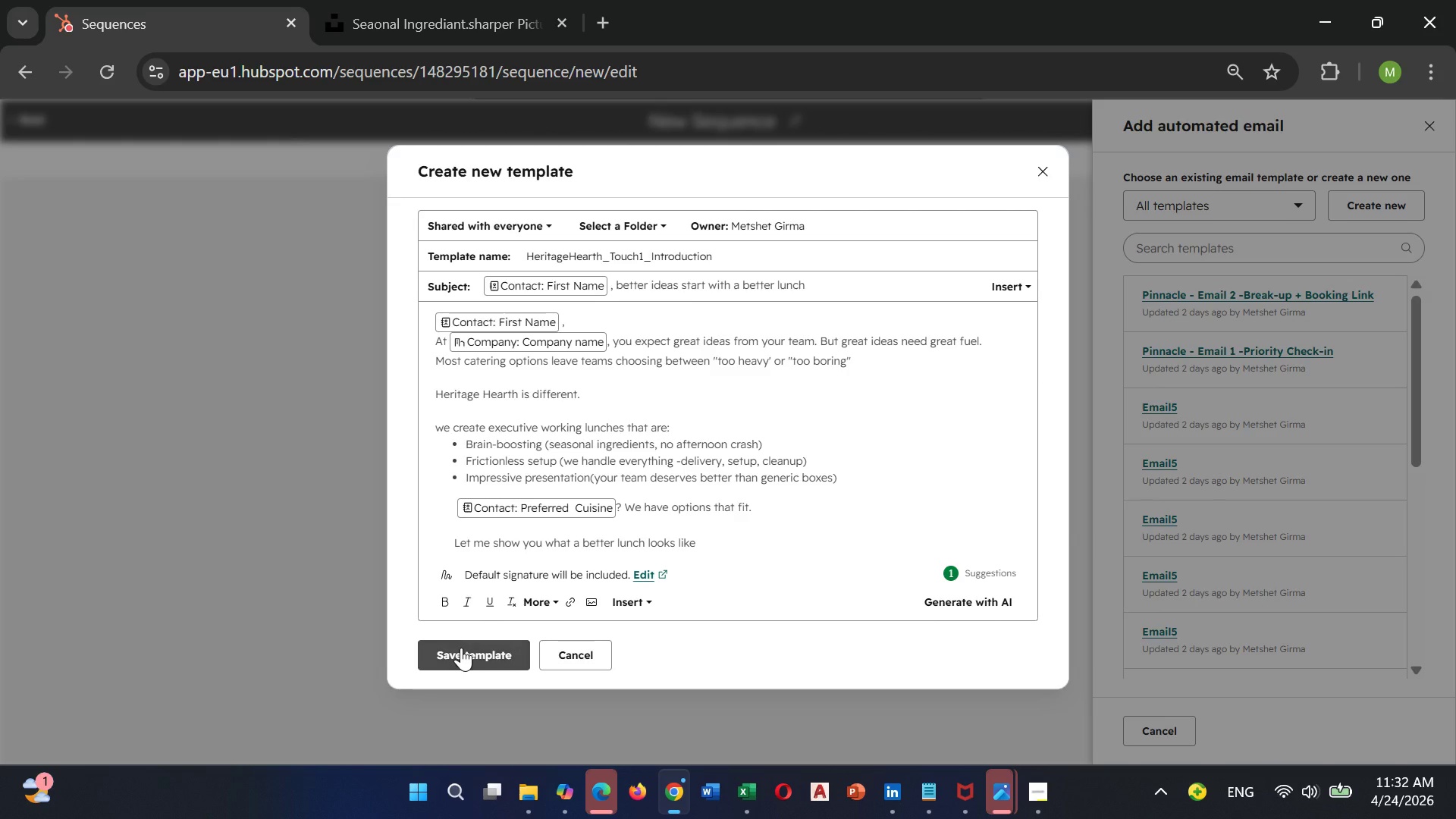 
left_click([461, 648])
 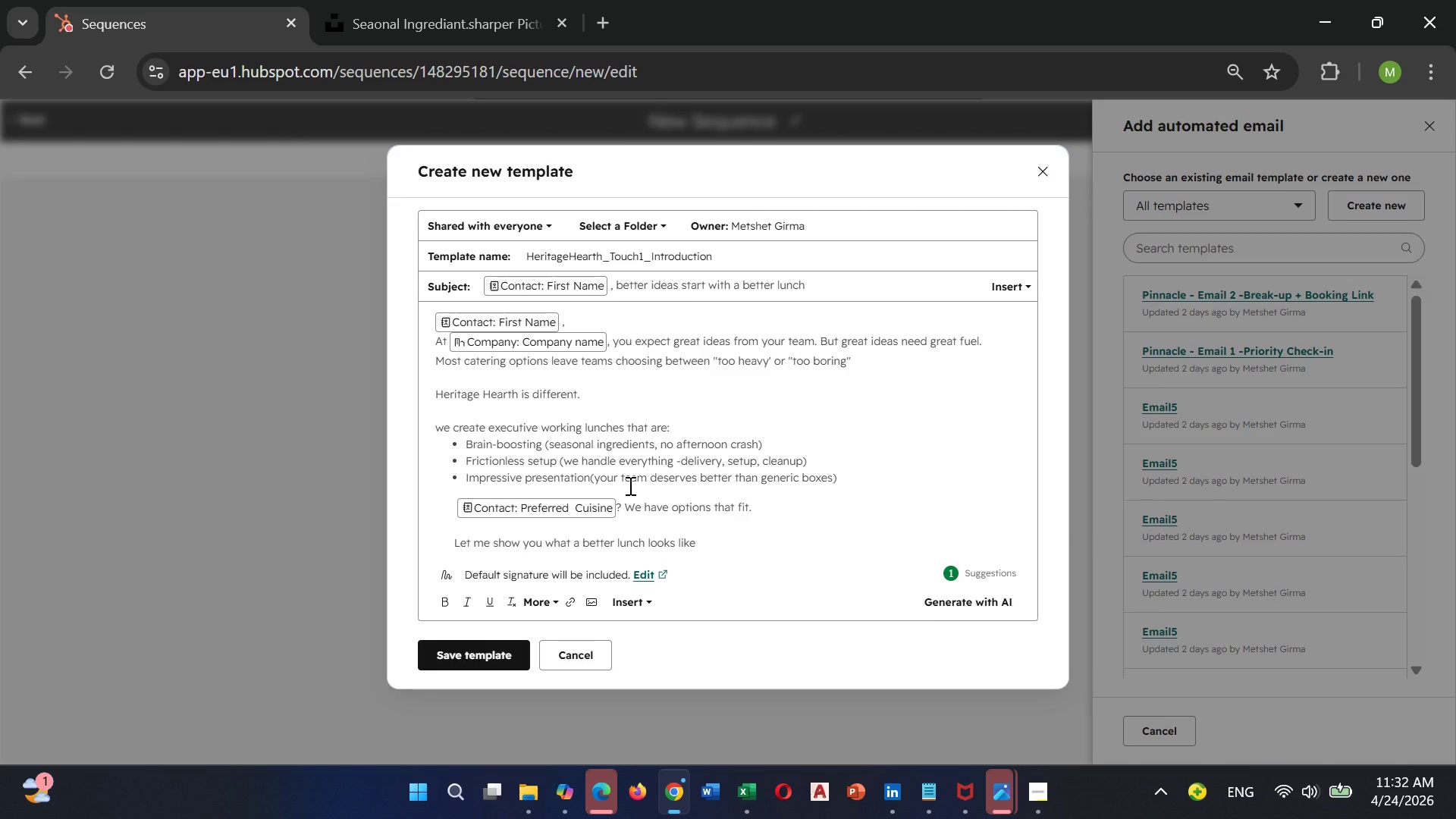 
scroll: coordinate [629, 484], scroll_direction: down, amount: 3.0
 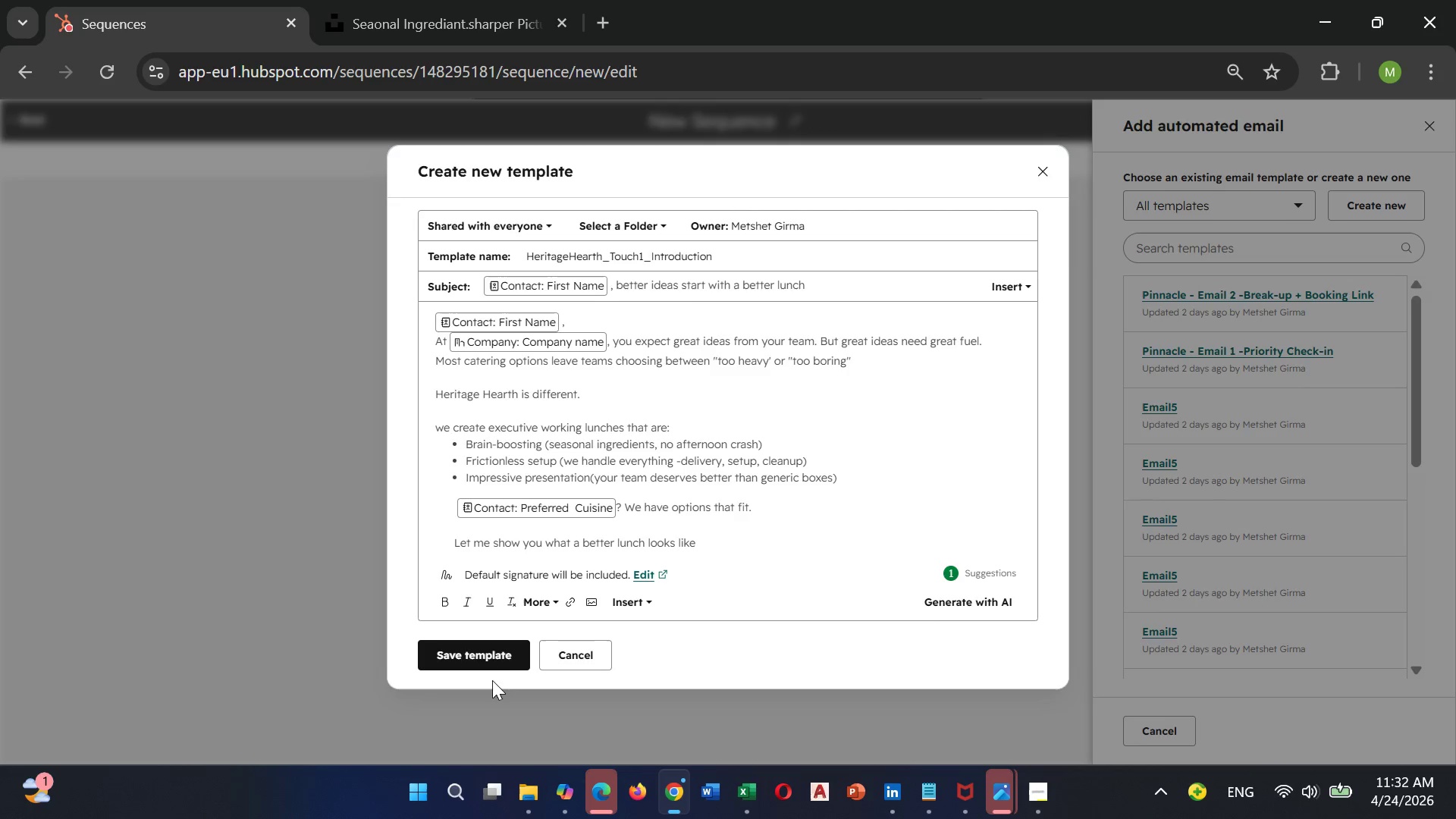 
left_click([488, 660])
 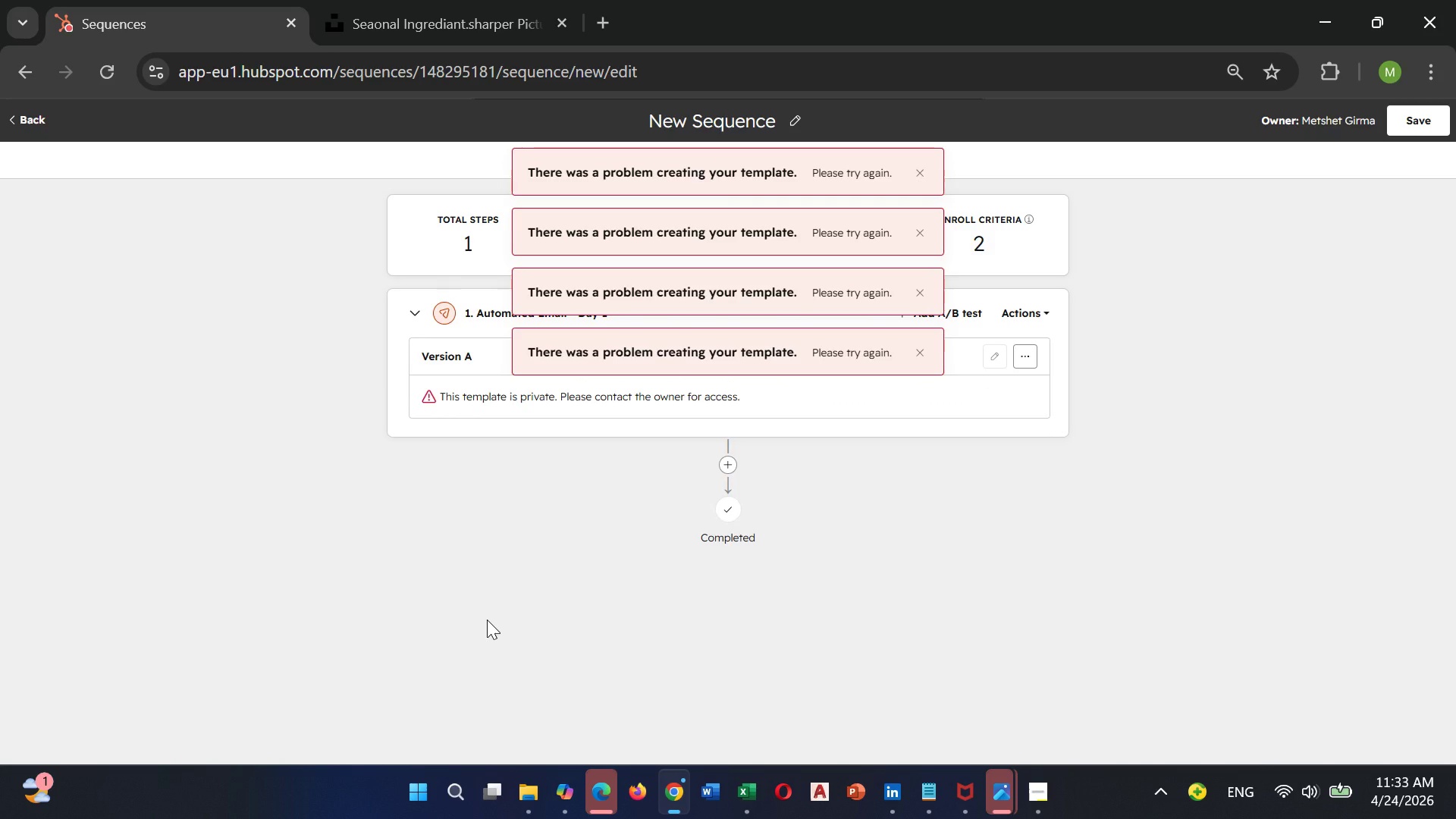 
wait(38.03)
 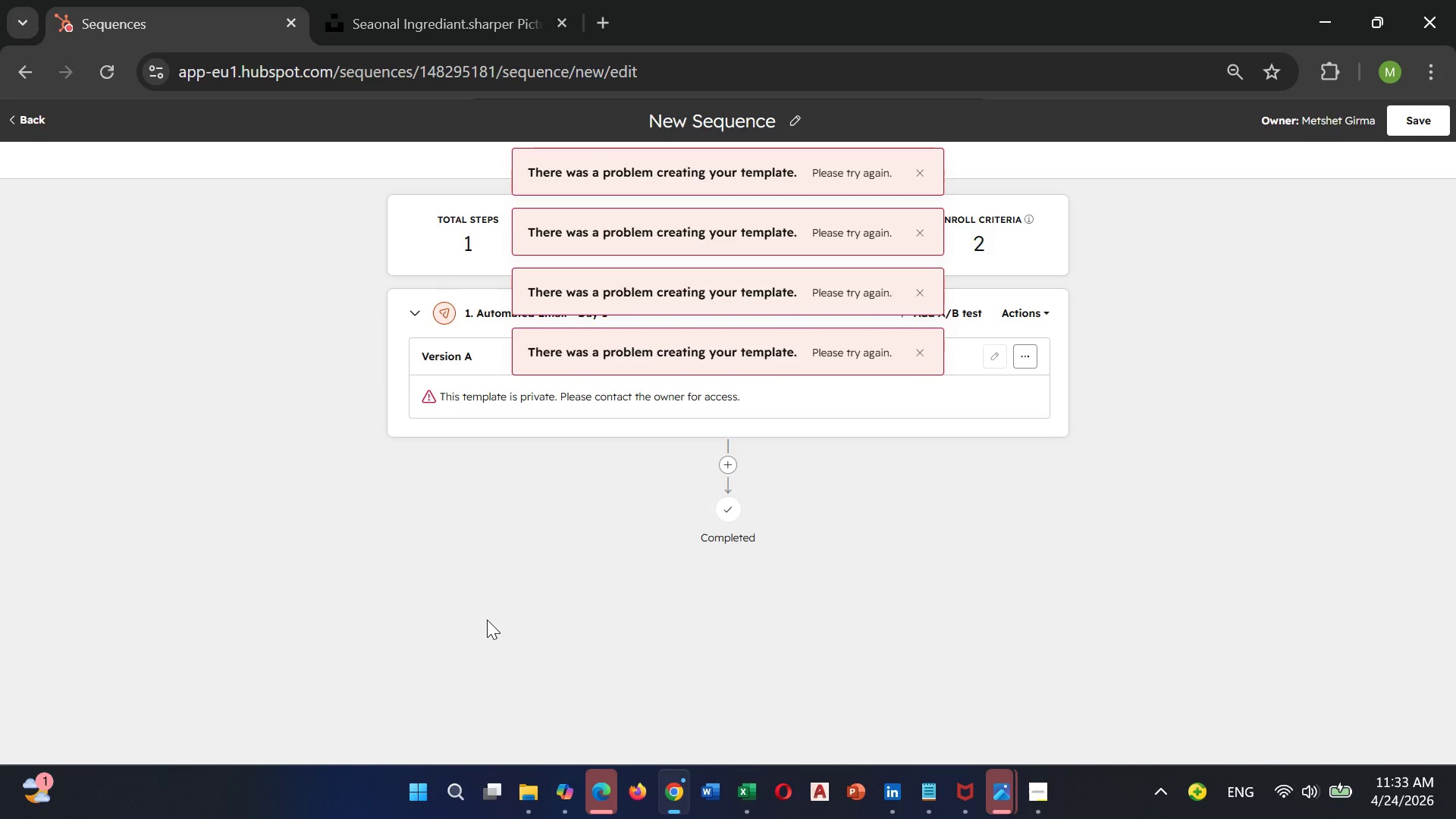 
left_click([915, 353])
 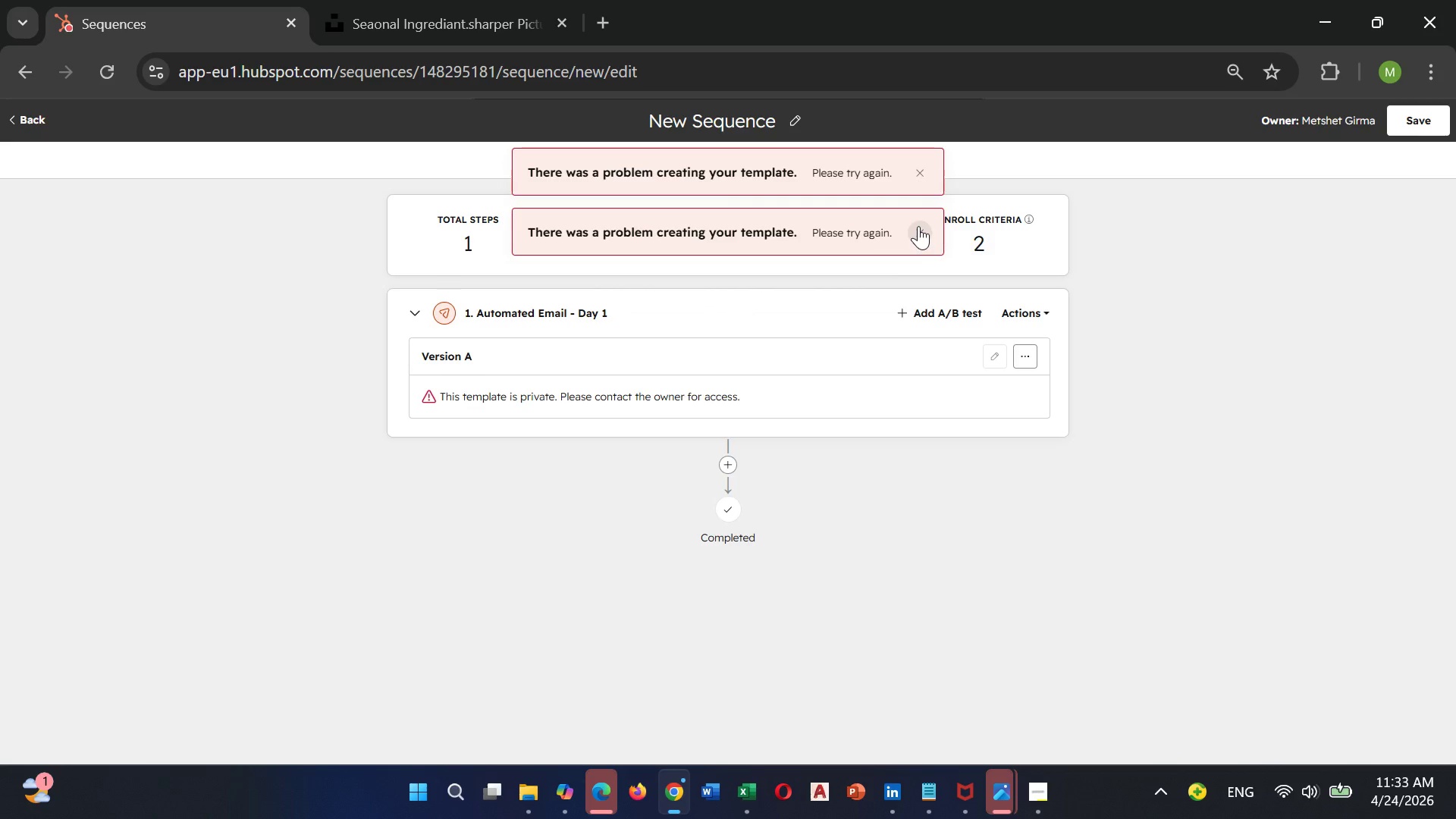 
left_click([918, 226])
 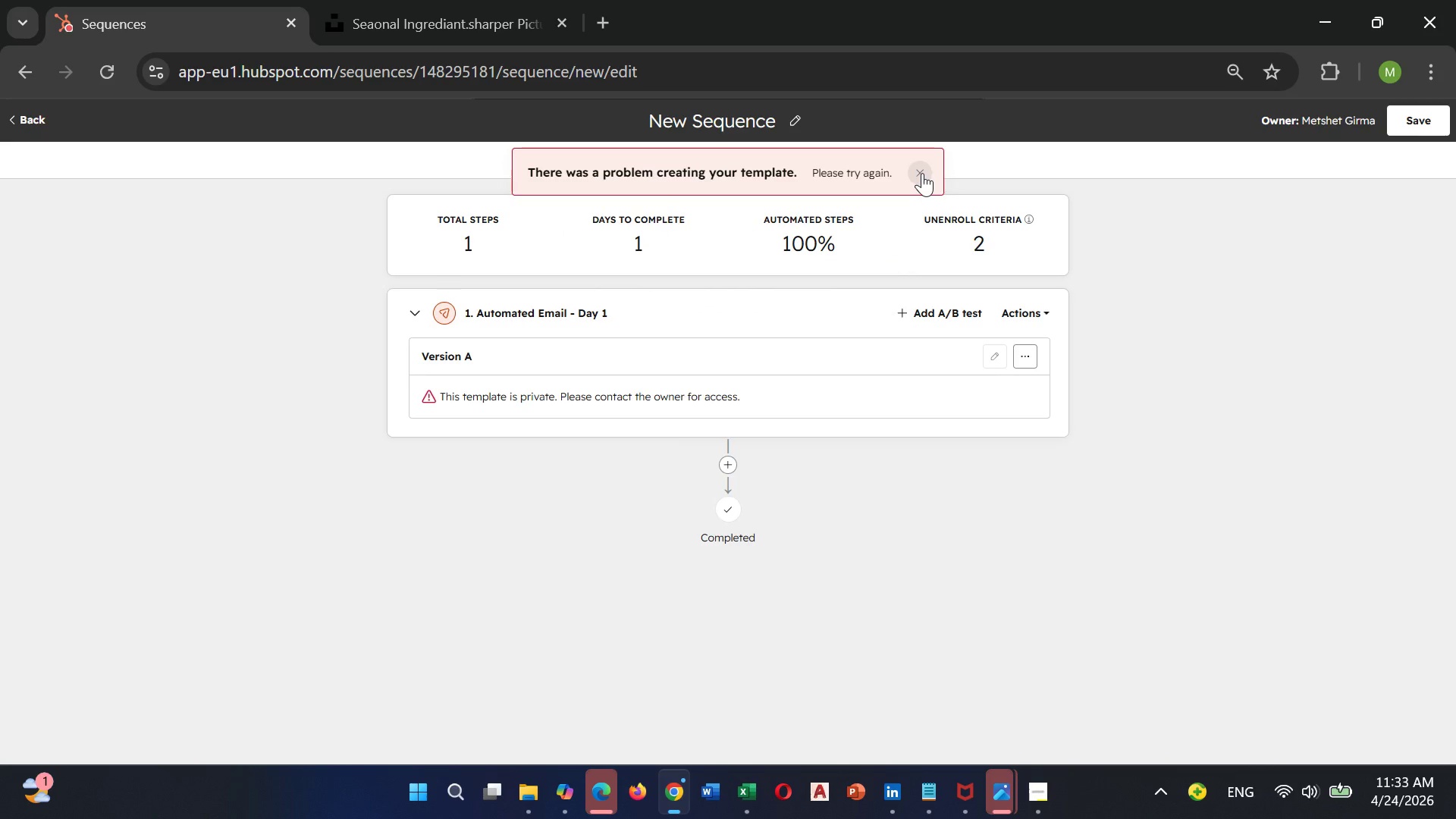 
left_click([922, 173])
 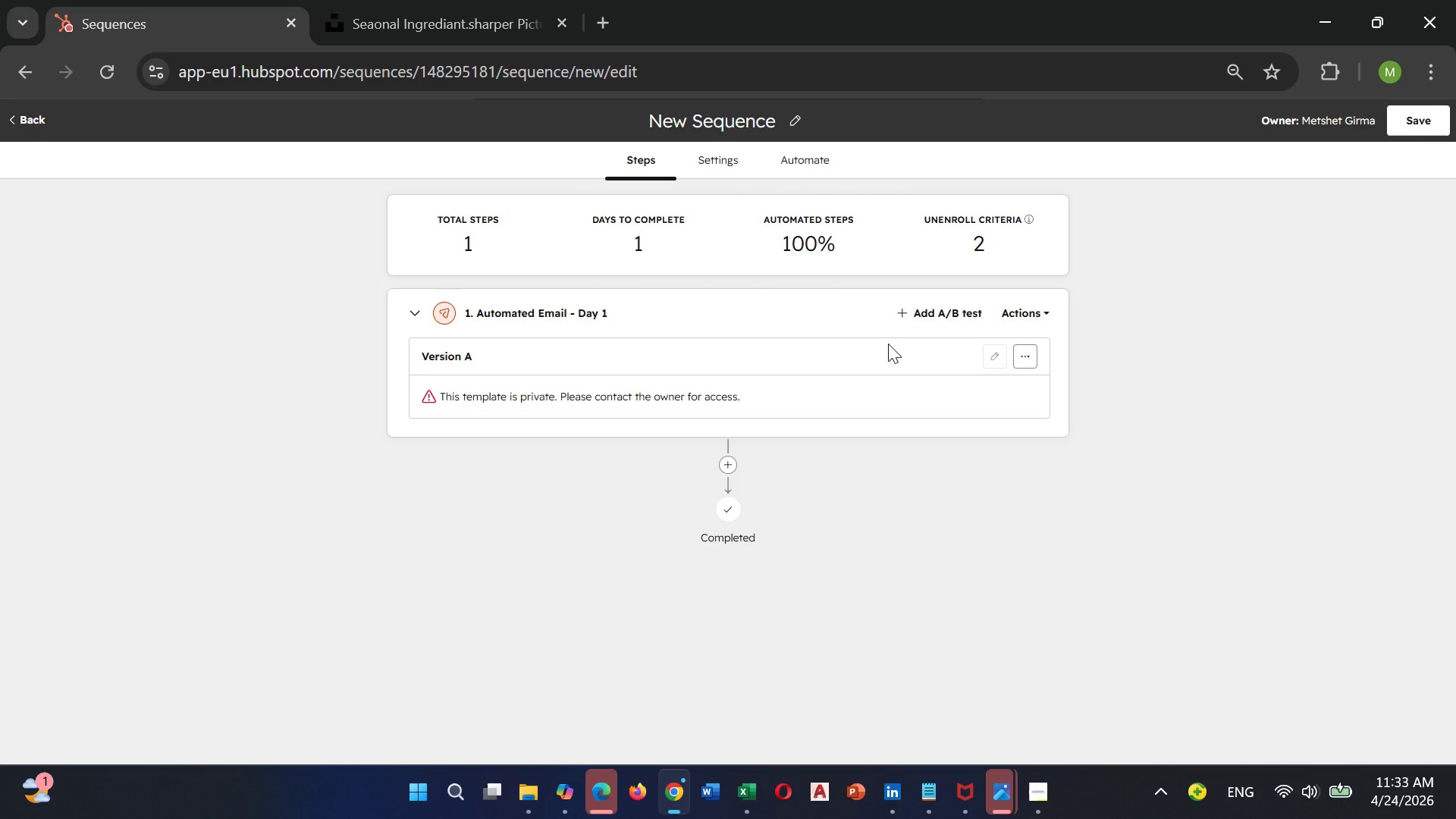 
left_click([1025, 357])
 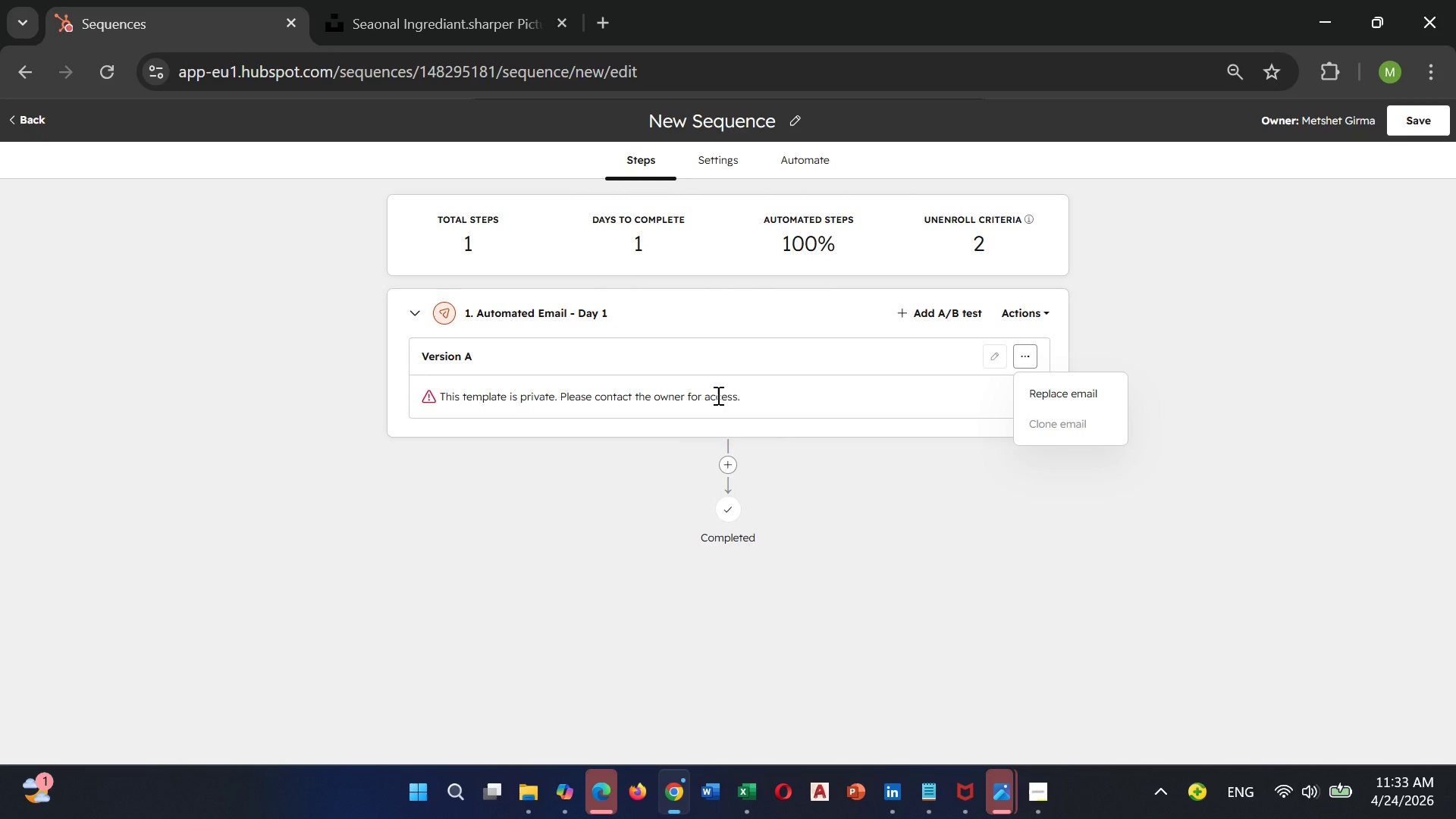 
scroll: coordinate [888, 344], scroll_direction: down, amount: 3.0
 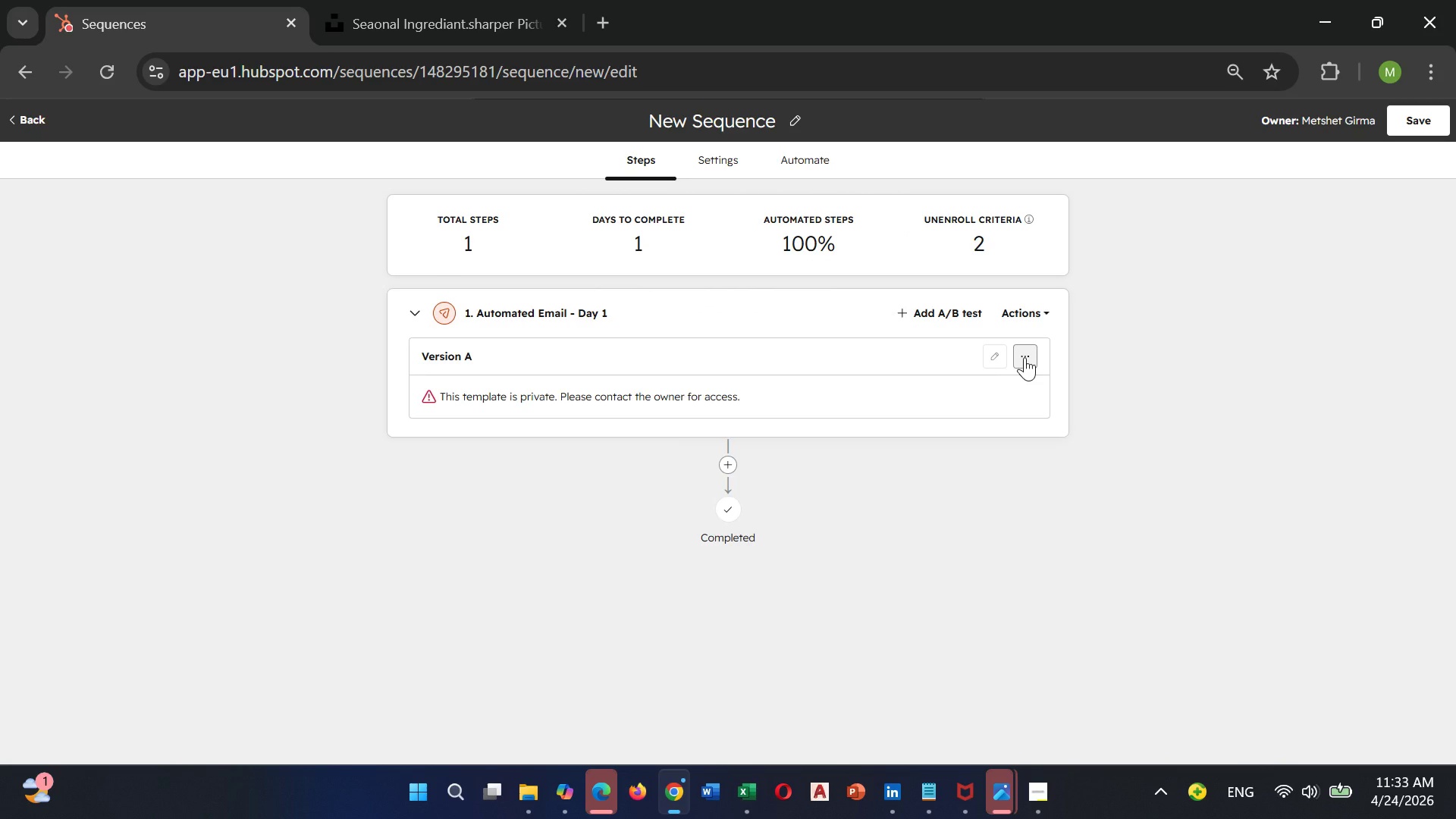 
left_click([729, 463])
 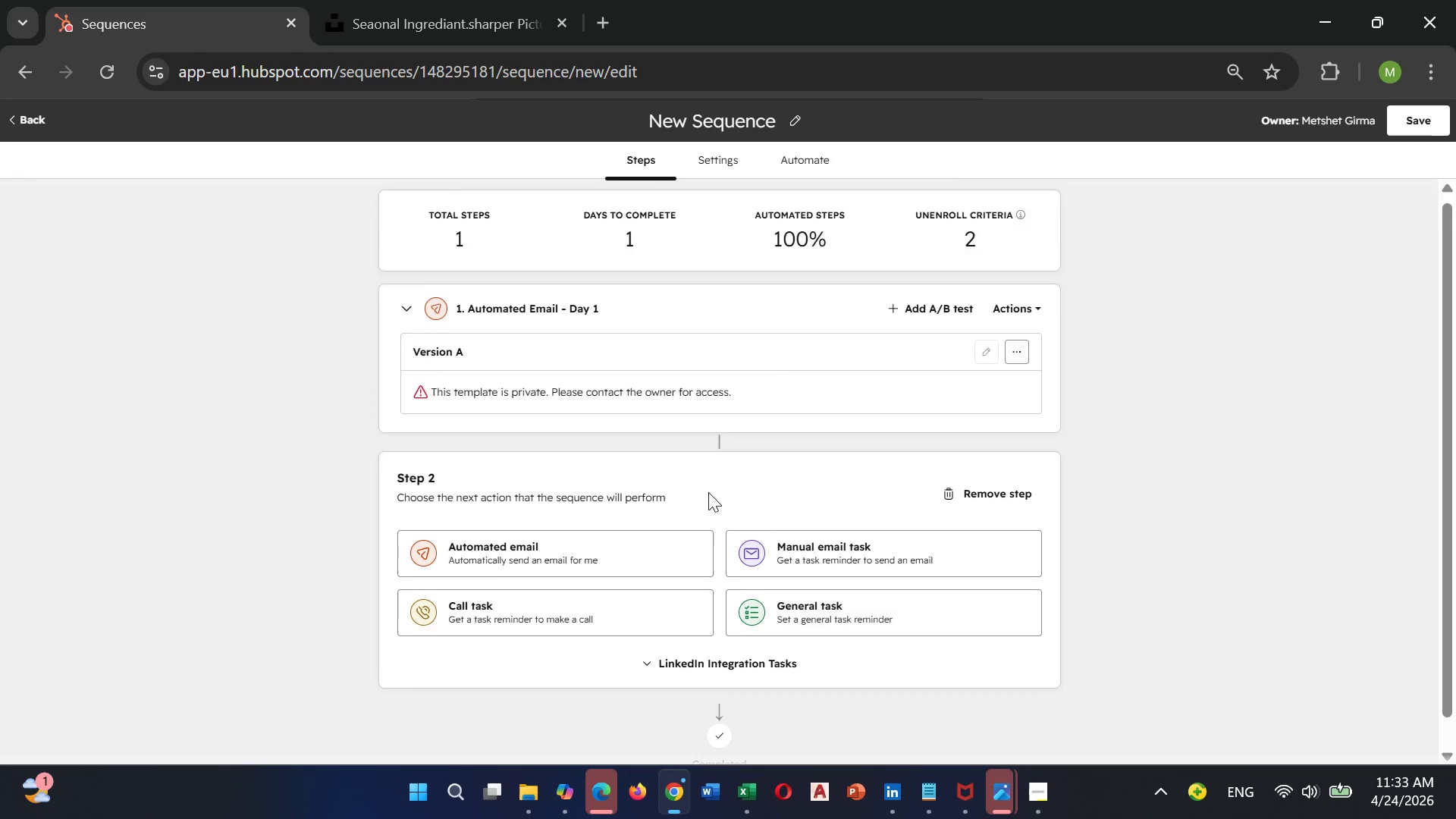 
scroll: coordinate [708, 492], scroll_direction: down, amount: 2.0
 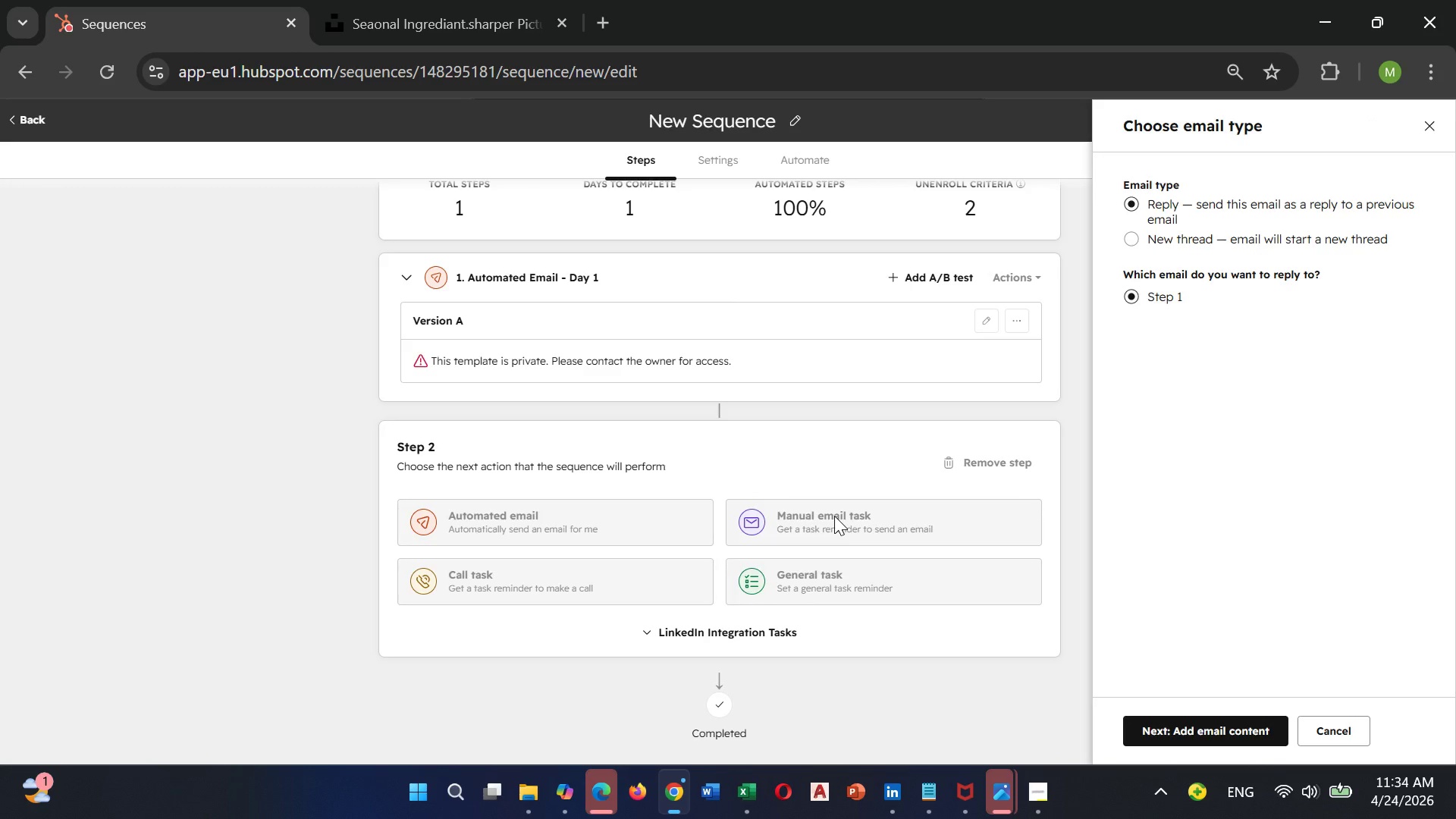 
wait(44.56)
 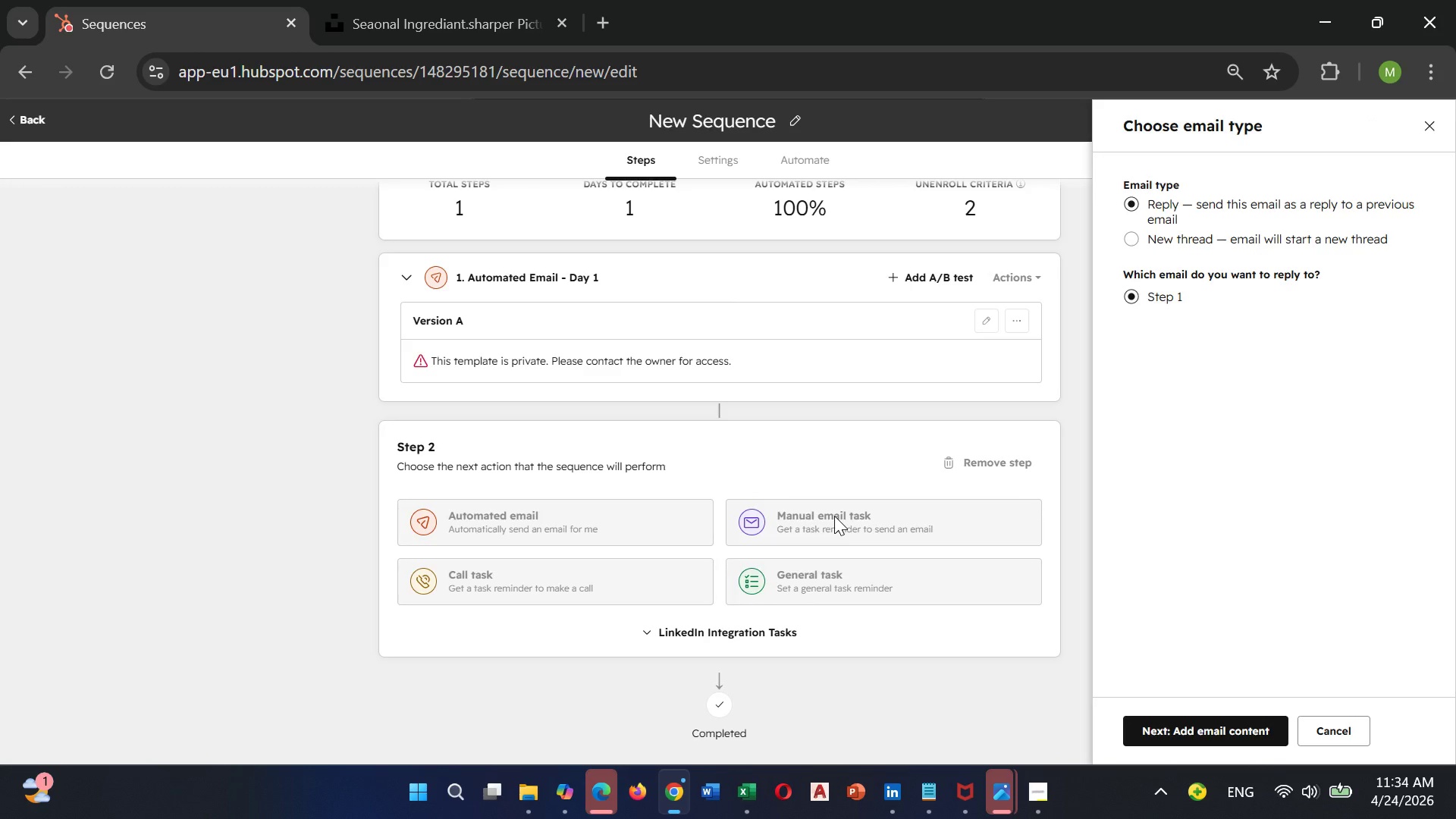 
mouse_move([1449, 62])
 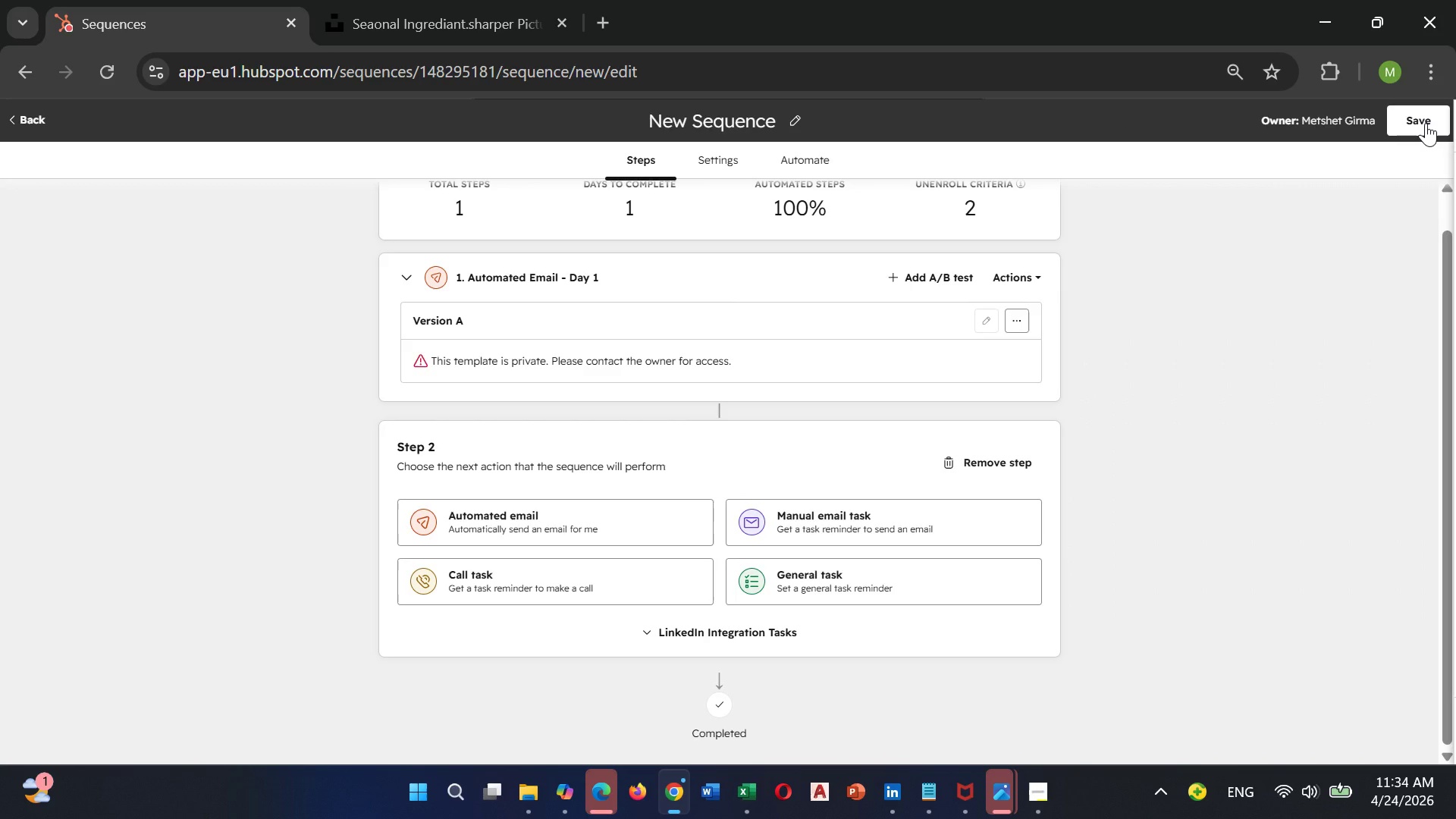 
left_click([1426, 123])
 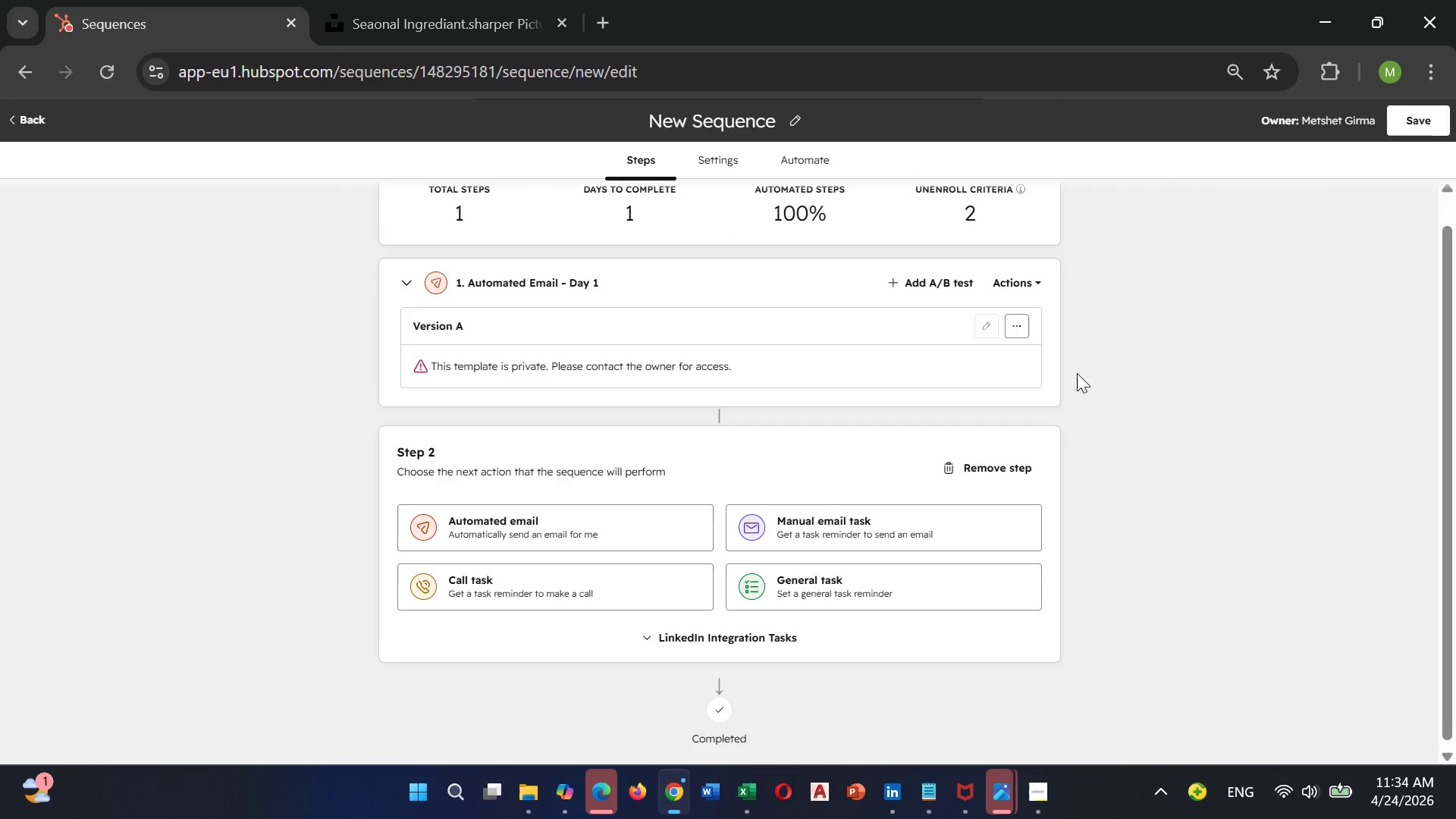 
scroll: coordinate [1072, 358], scroll_direction: up, amount: 7.0
 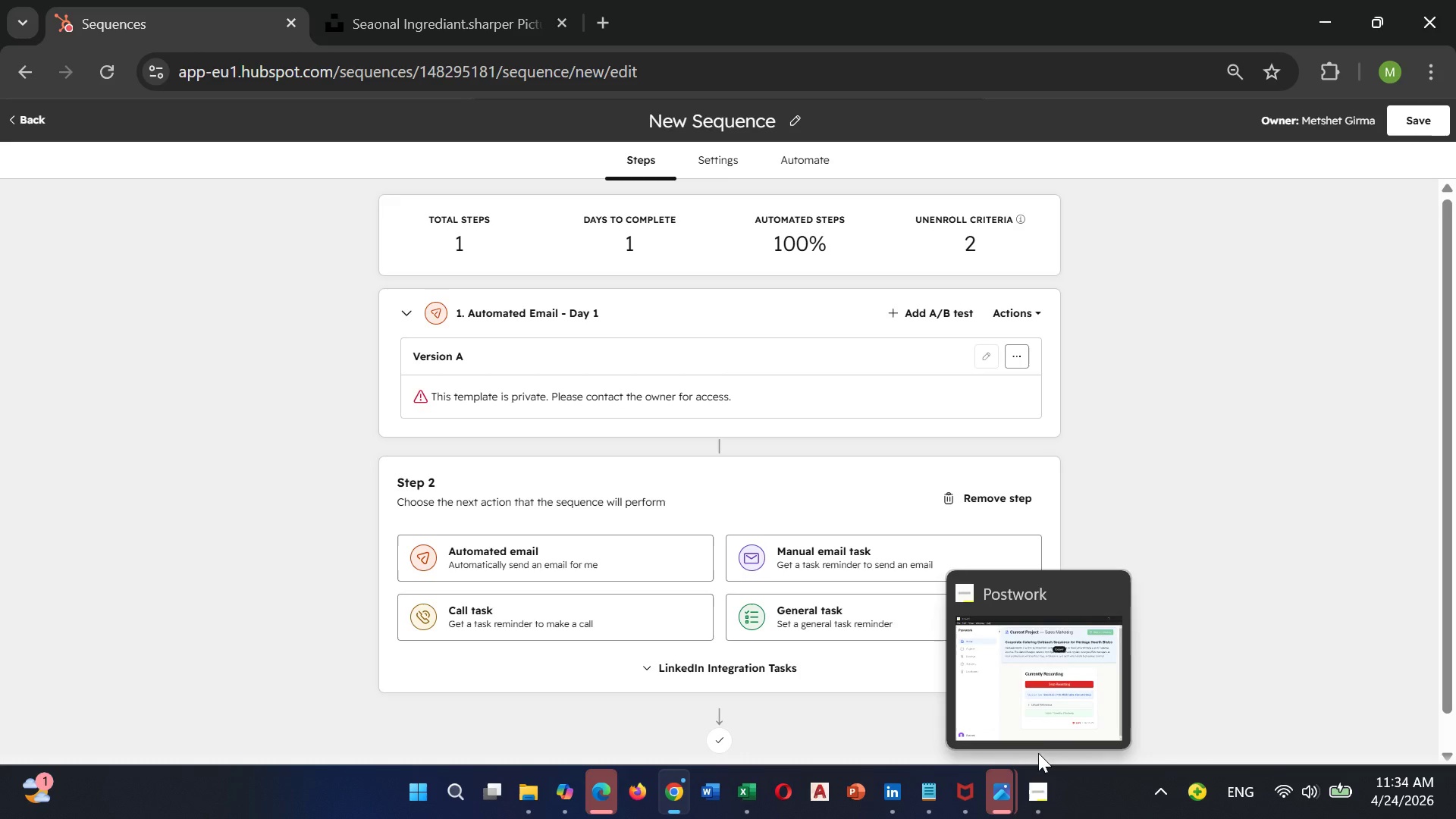 
left_click([1040, 743])